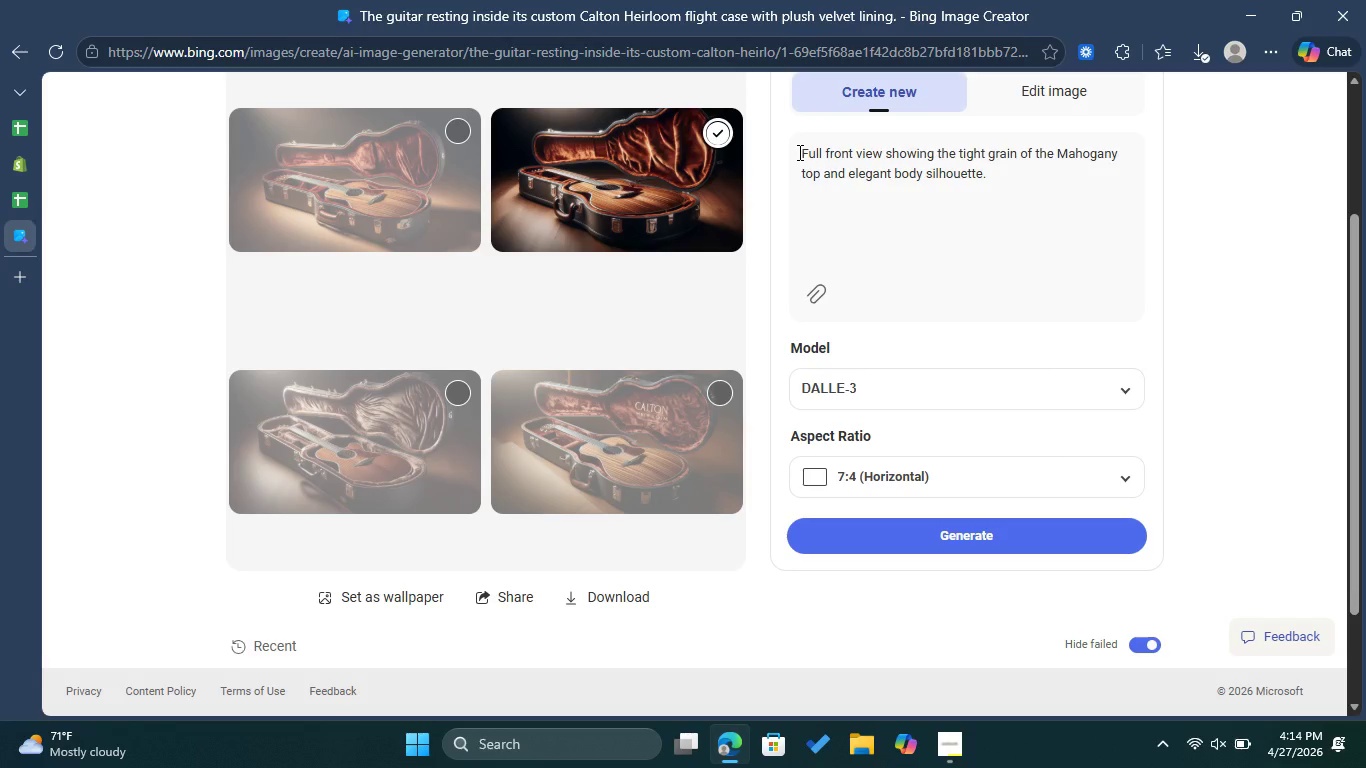 
wait(5.19)
 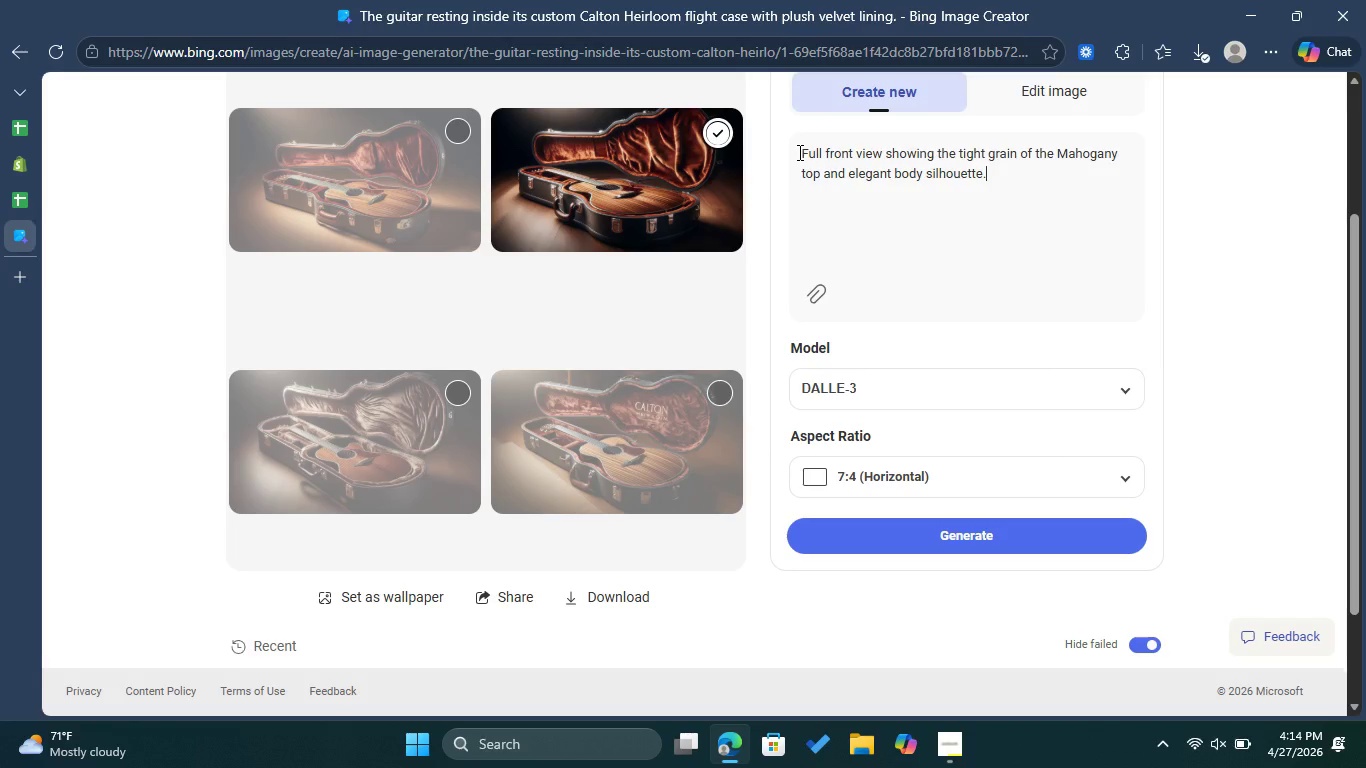 
left_click([958, 533])
 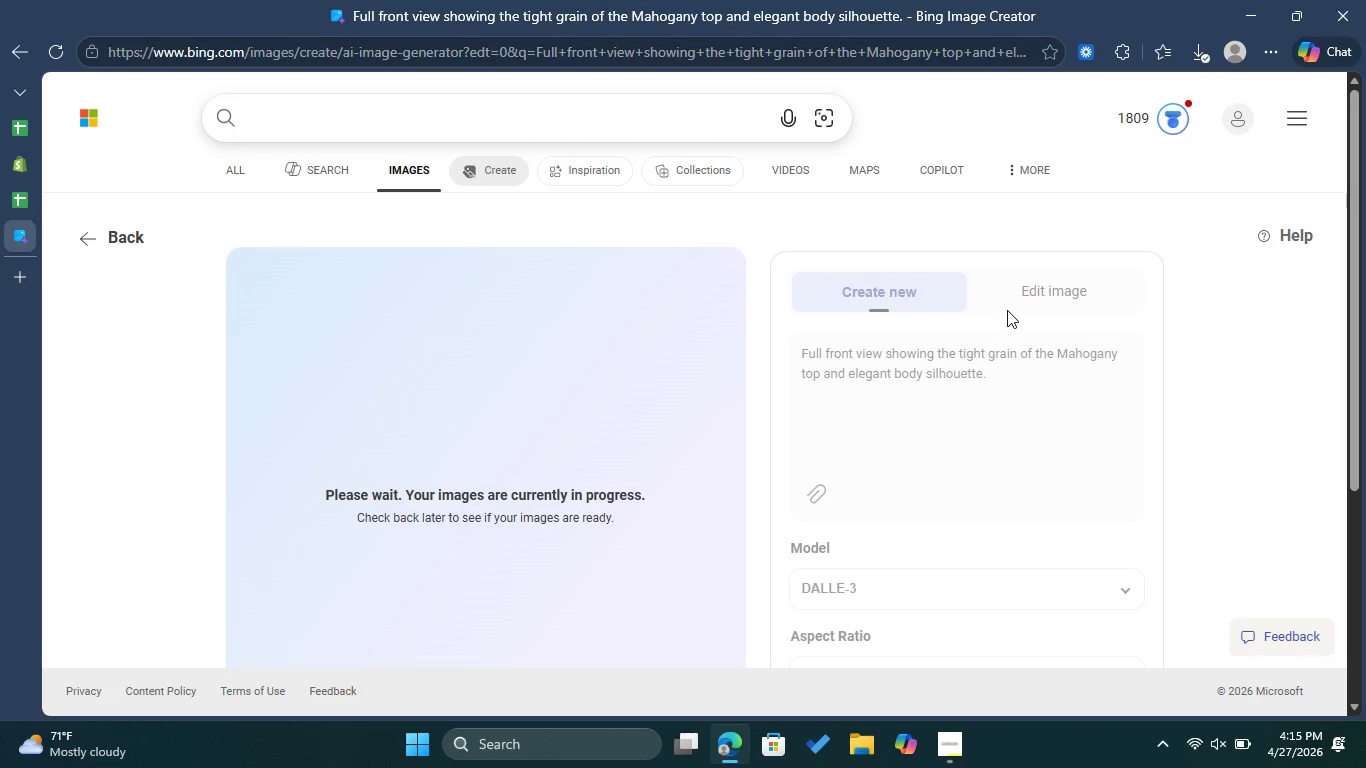 
wait(15.88)
 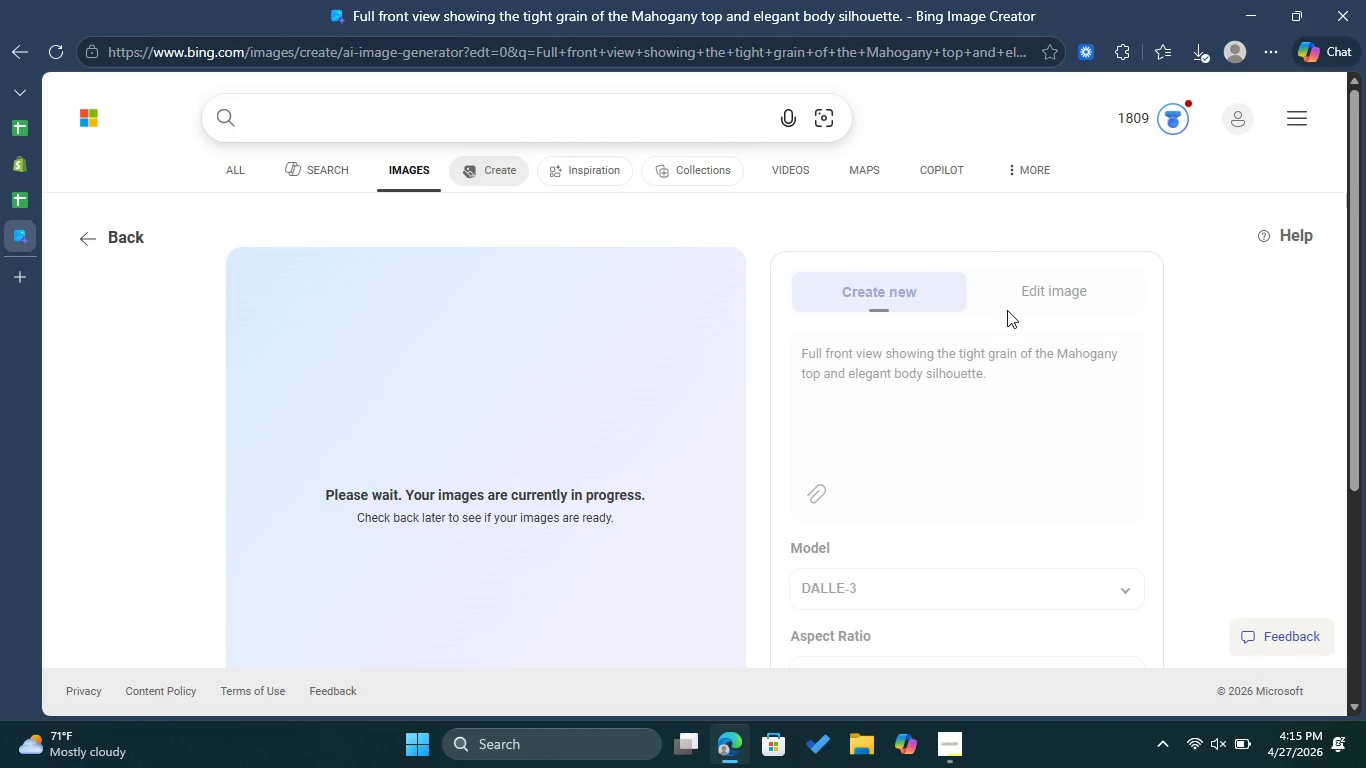 
left_click([50, 53])
 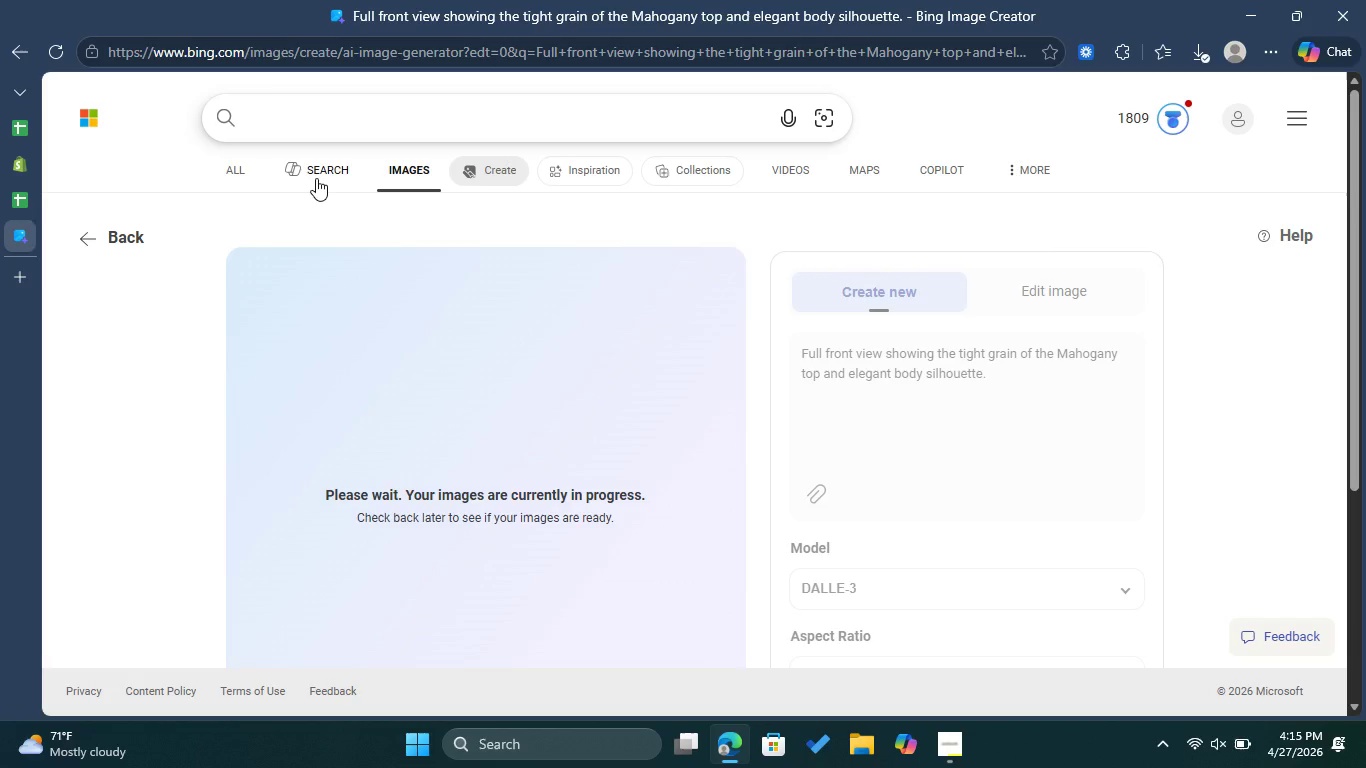 
wait(11.66)
 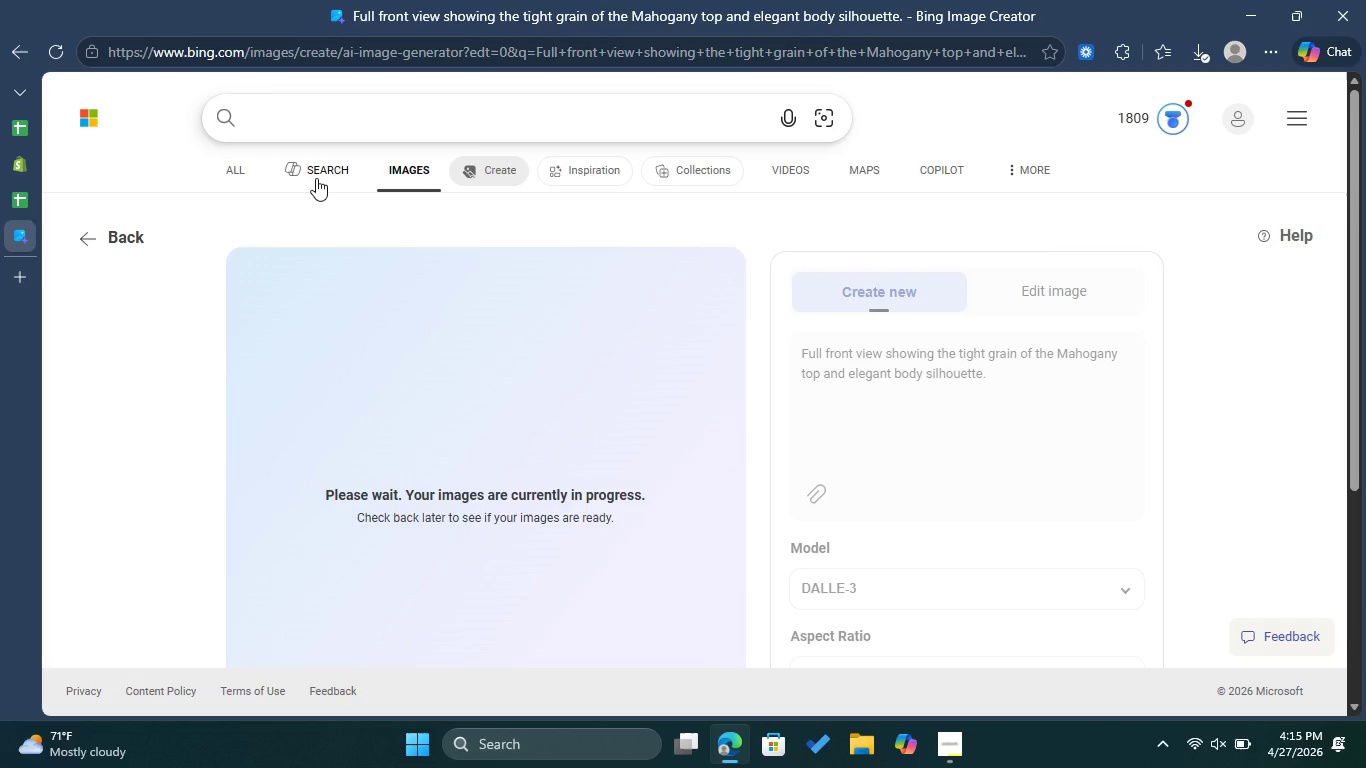 
scroll: coordinate [648, 371], scroll_direction: down, amount: 1.0
 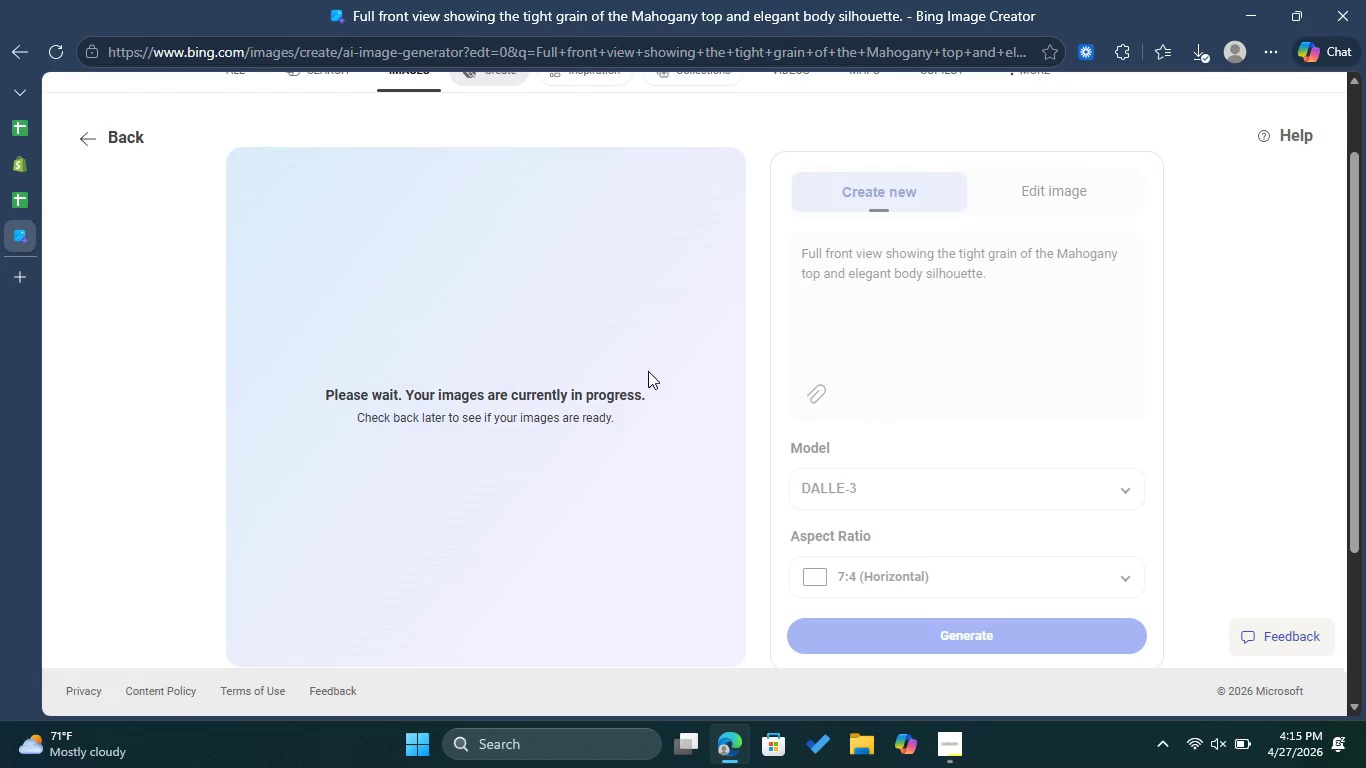 
wait(7.99)
 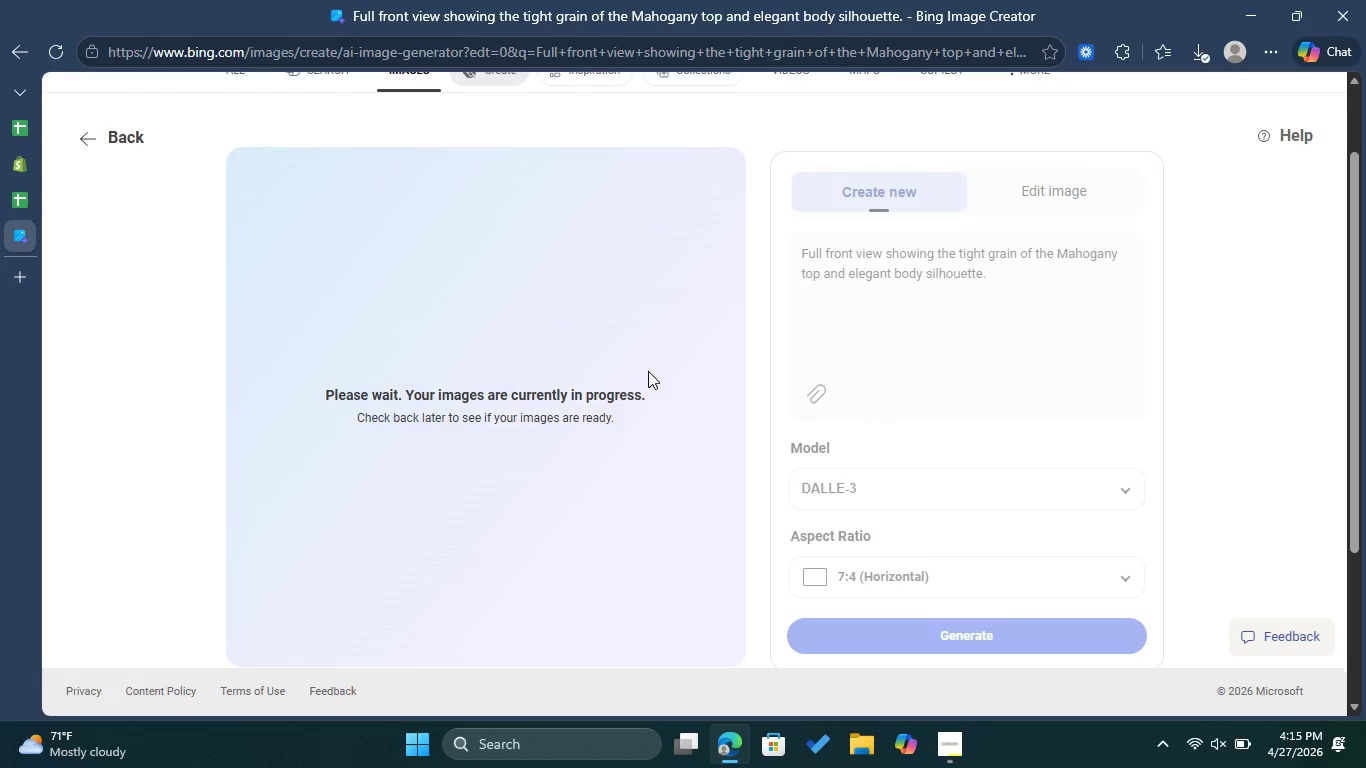 
left_click([55, 51])
 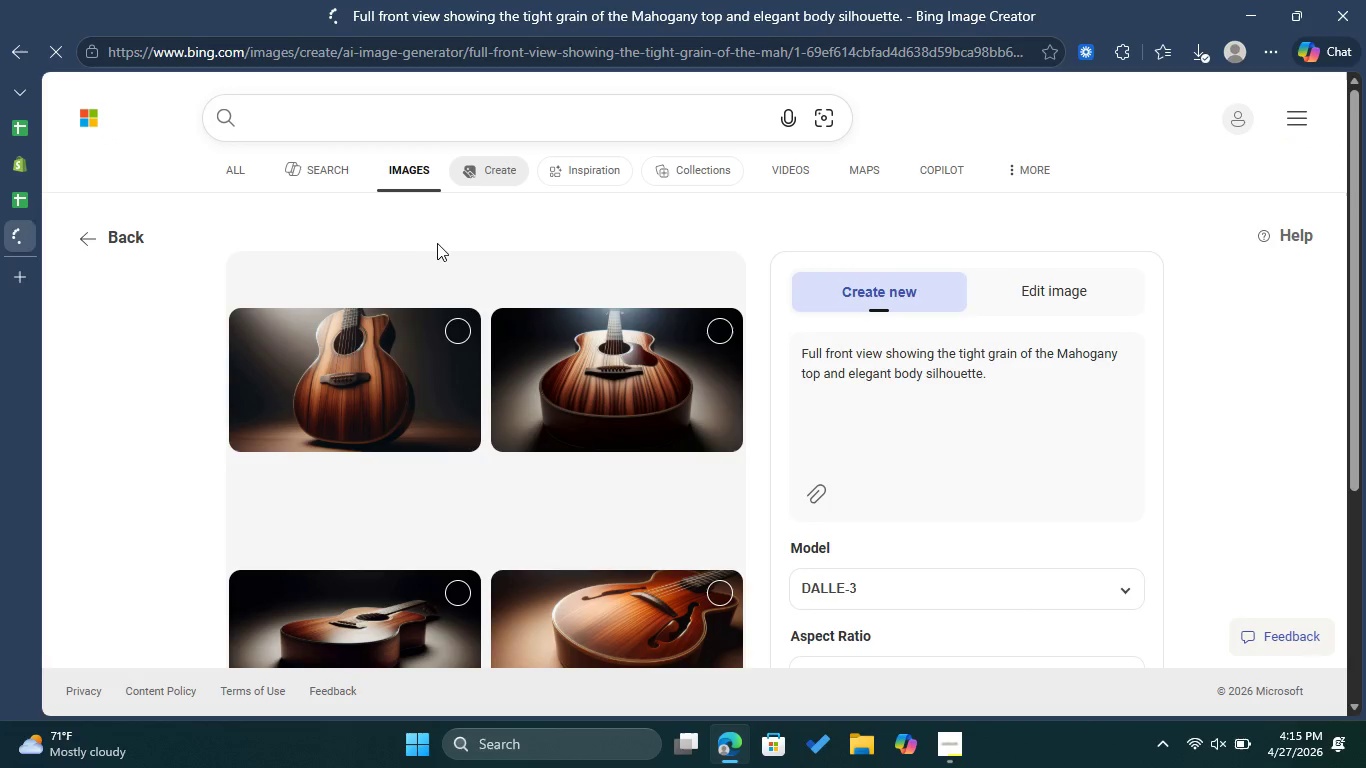 
wait(6.78)
 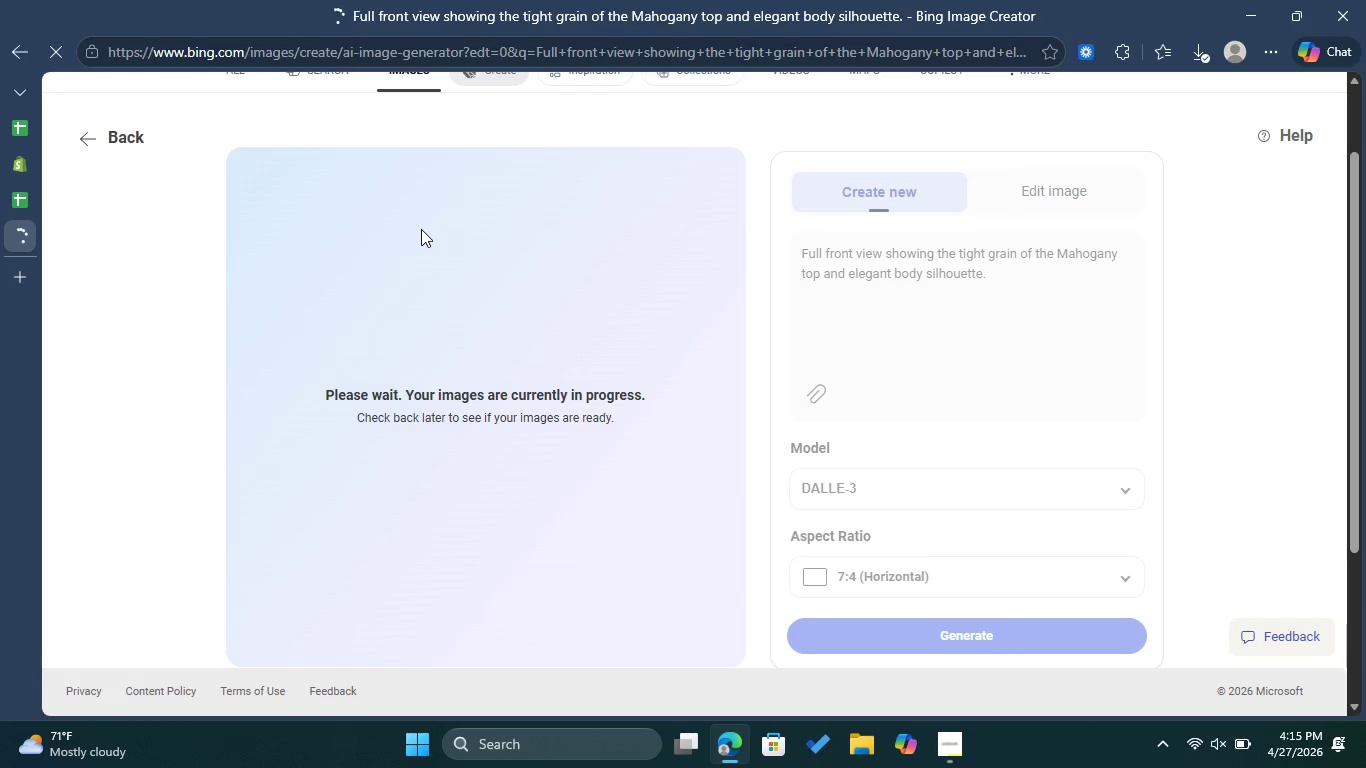 
left_click([716, 213])
 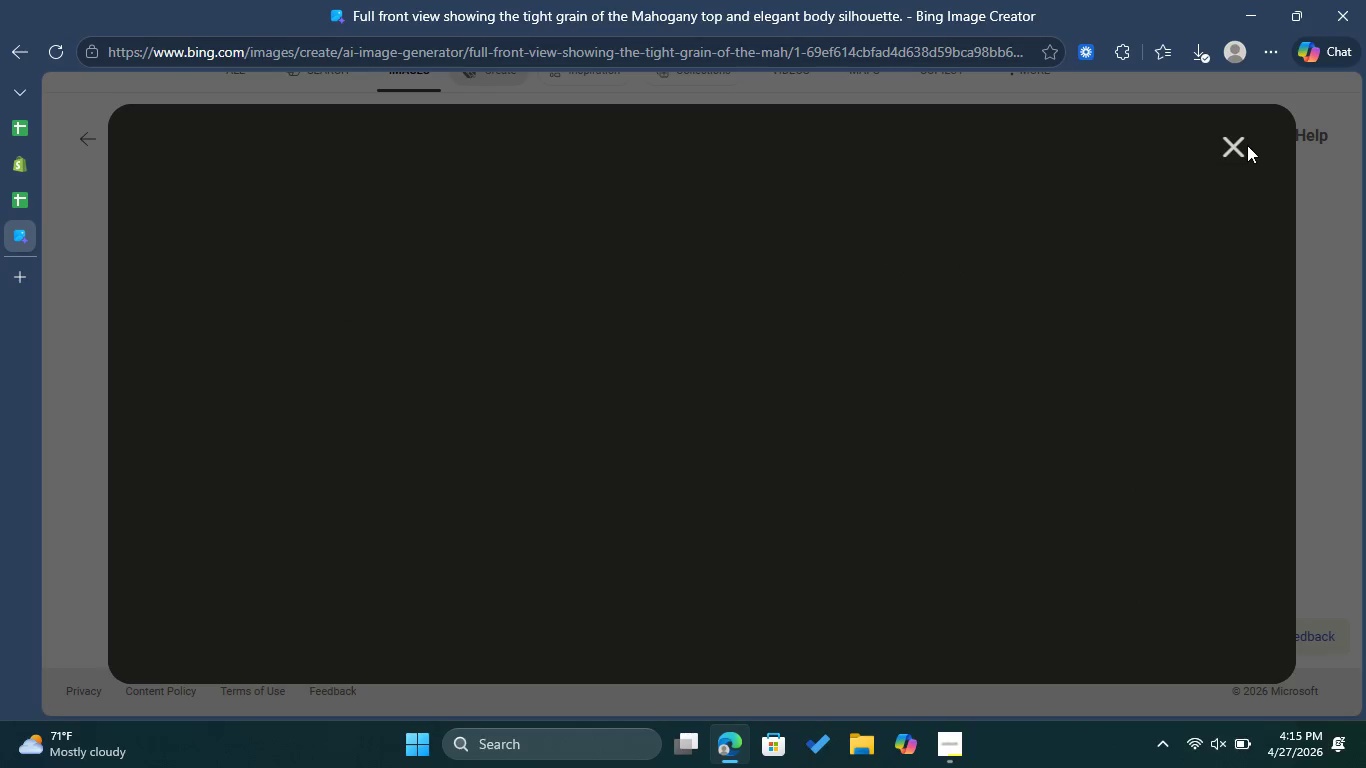 
left_click([1236, 148])
 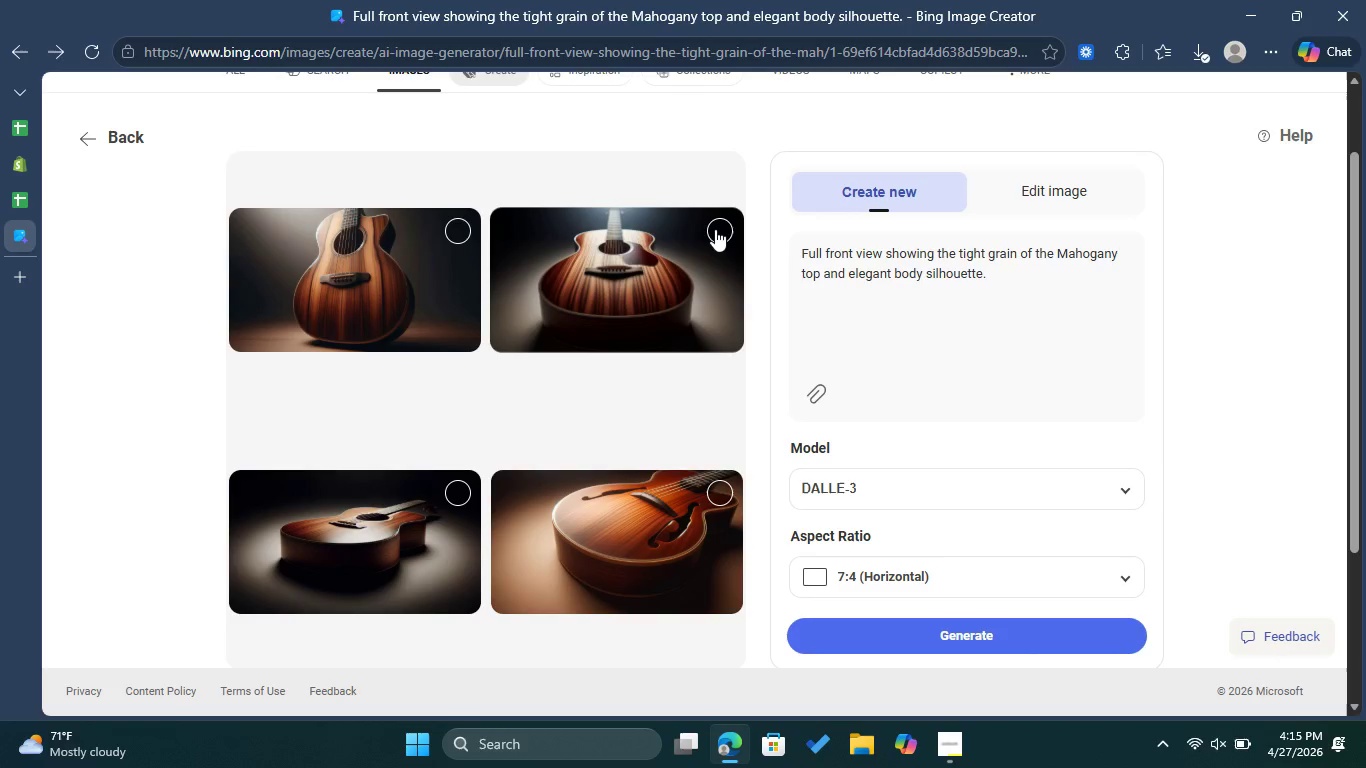 
left_click([718, 227])
 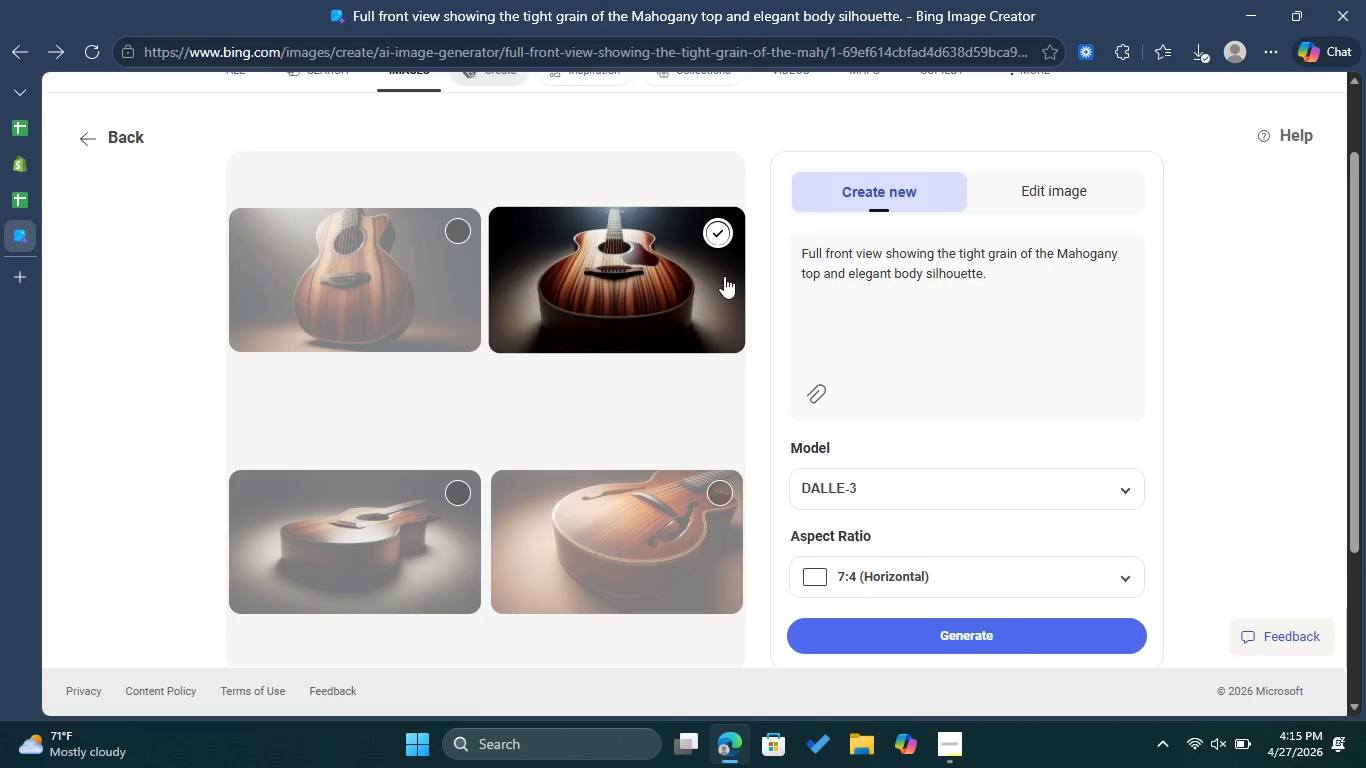 
scroll: coordinate [727, 307], scroll_direction: down, amount: 1.0
 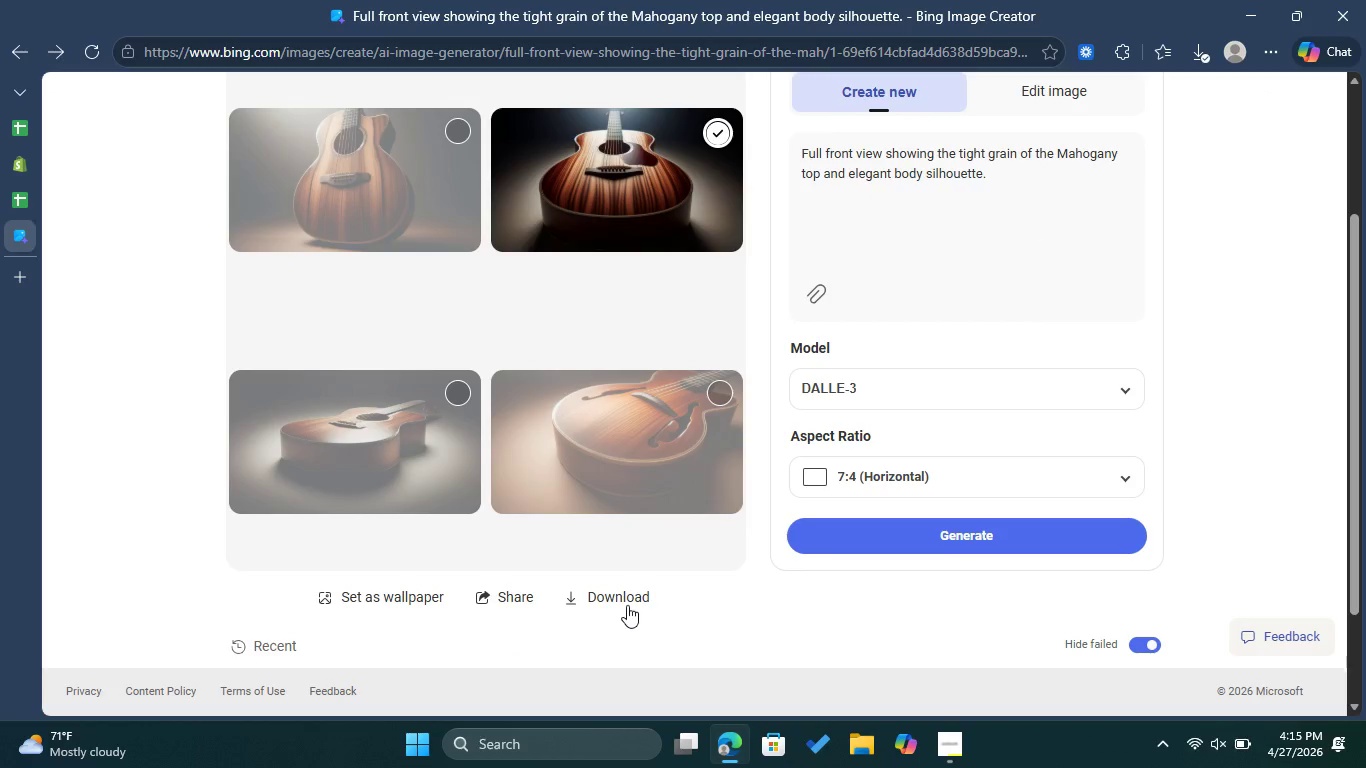 
left_click([627, 605])
 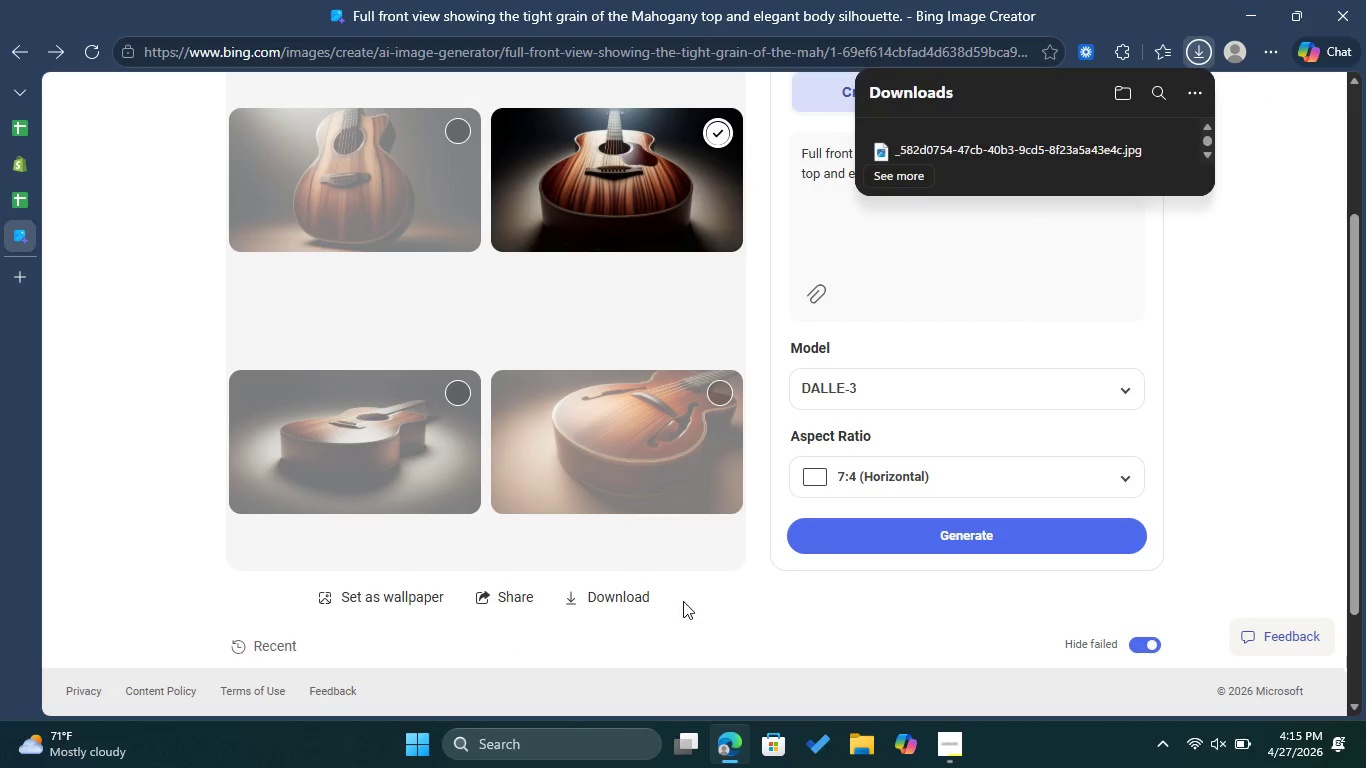 
left_click([718, 595])
 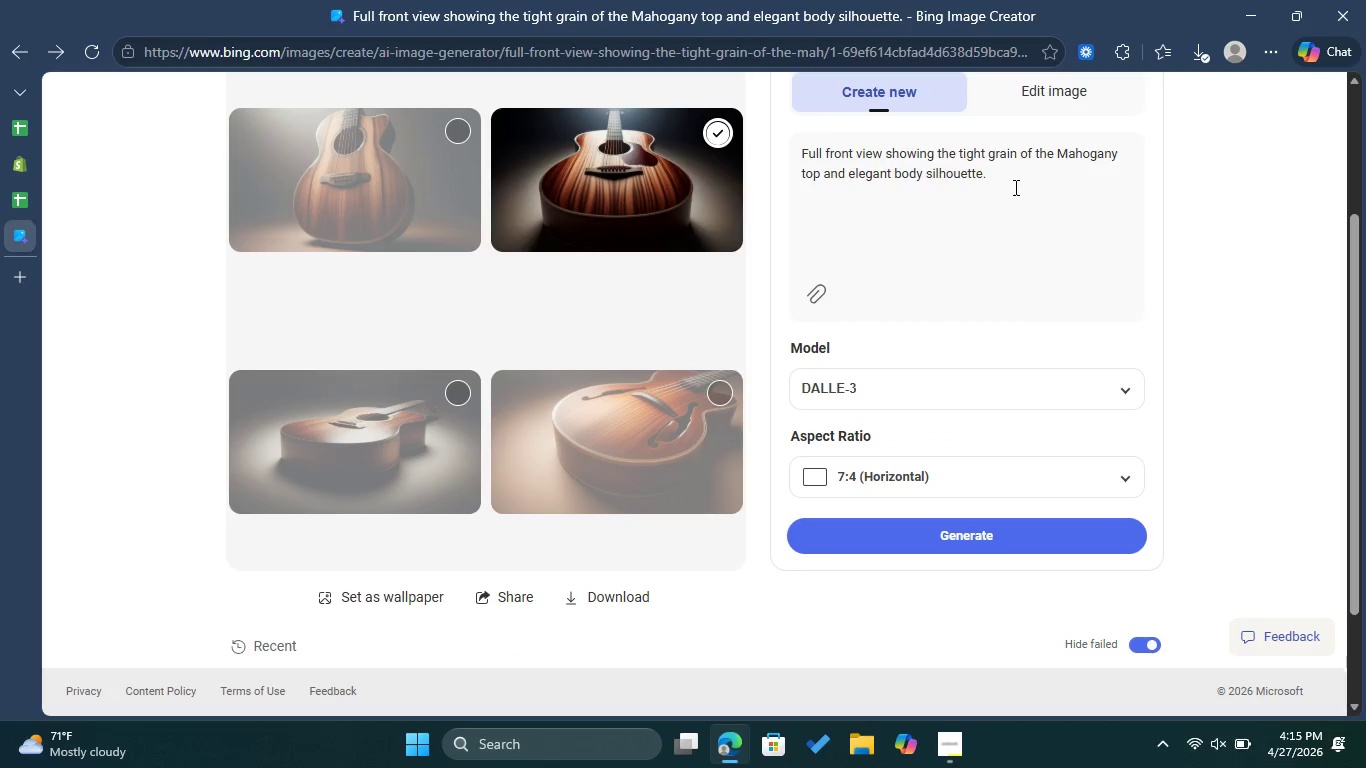 
left_click_drag(start_coordinate=[1014, 183], to_coordinate=[799, 147])
 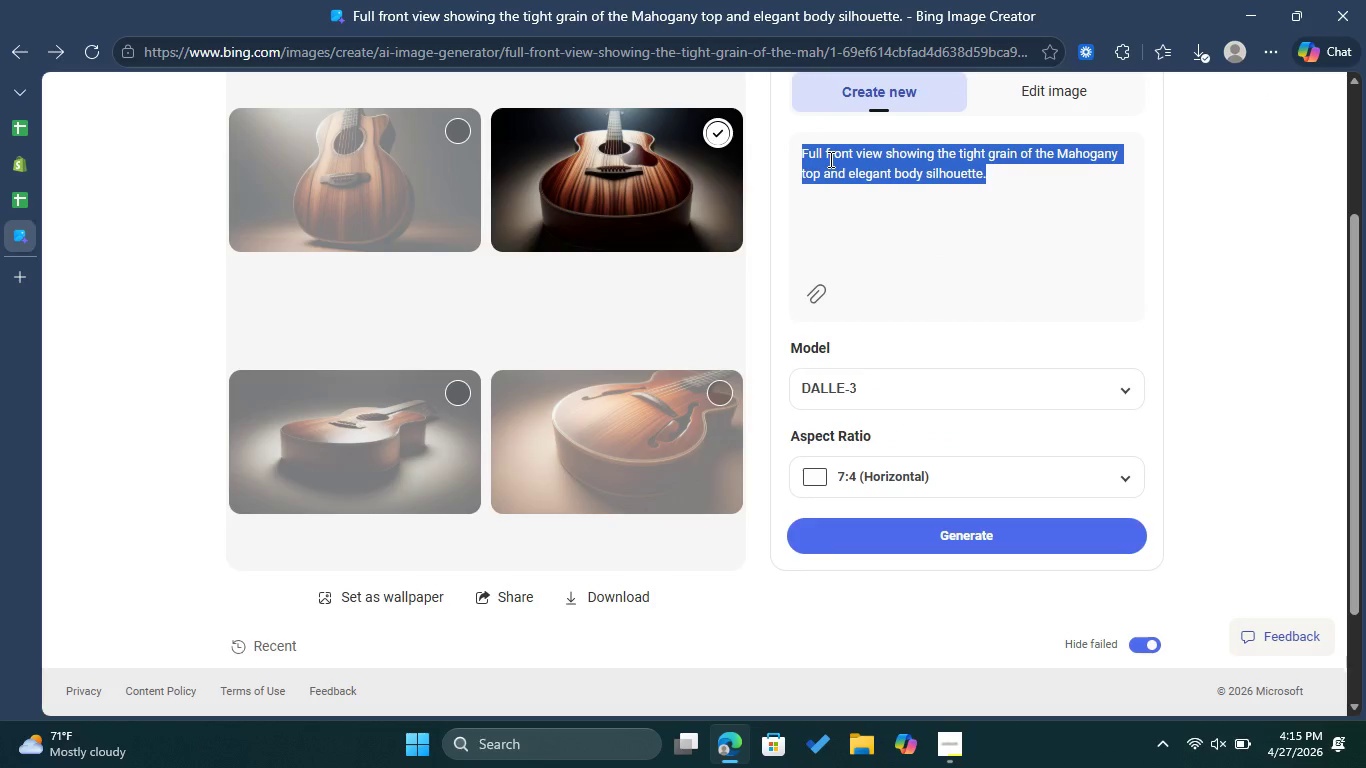 
right_click([829, 159])
 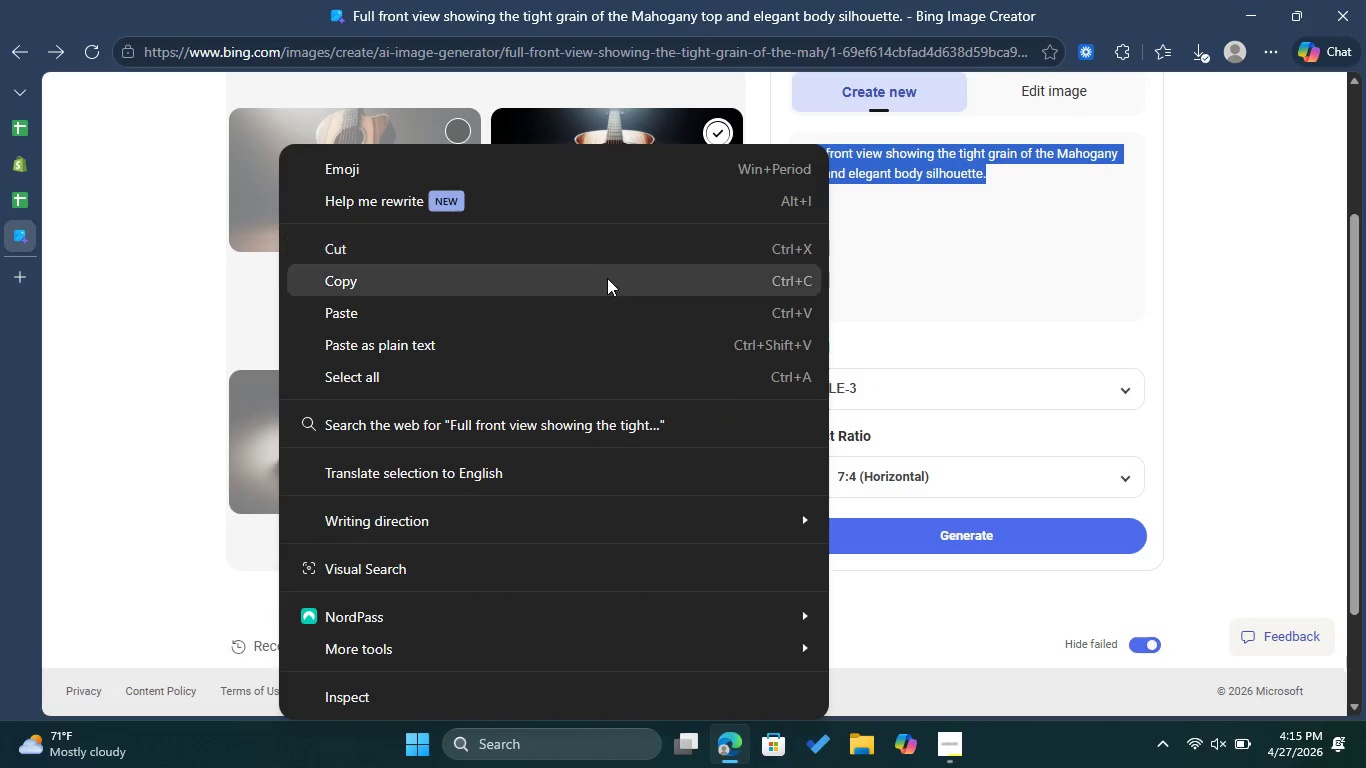 
left_click([605, 280])
 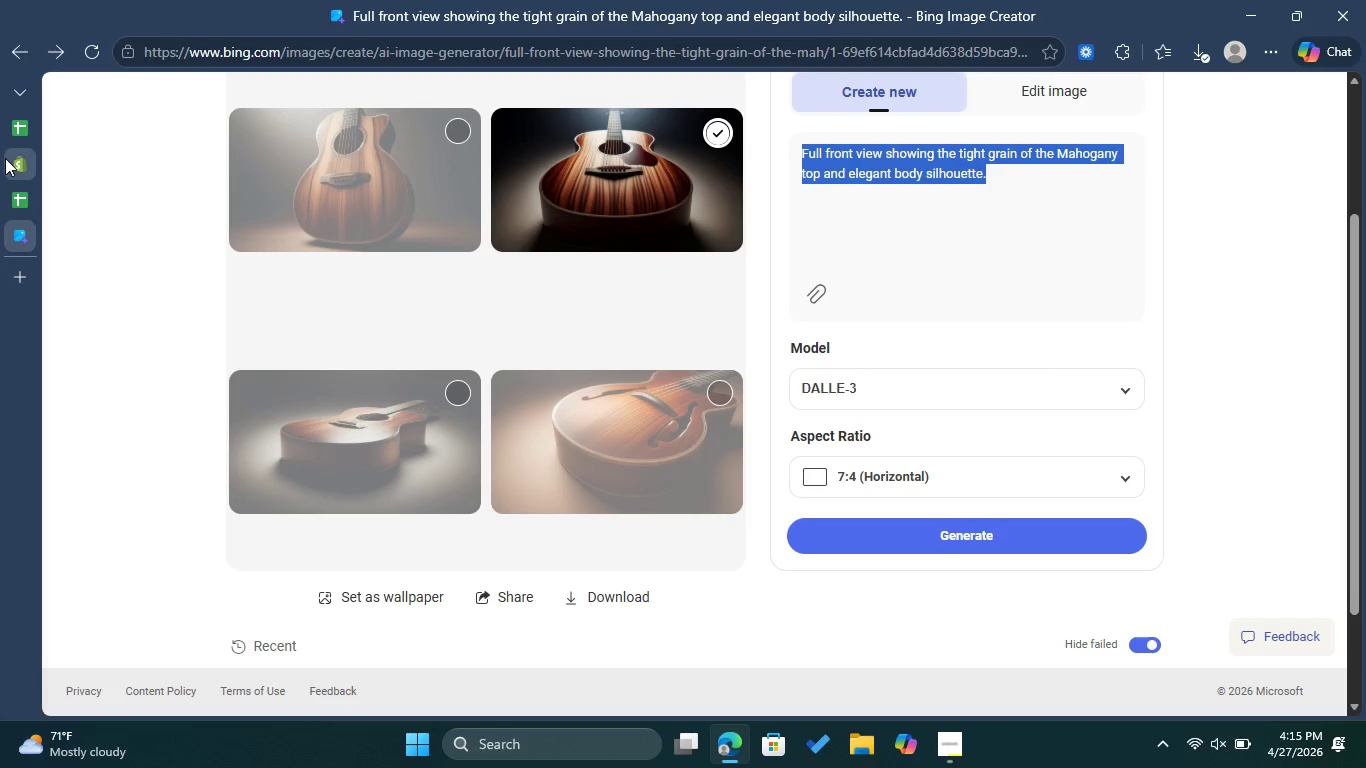 
left_click([5, 158])
 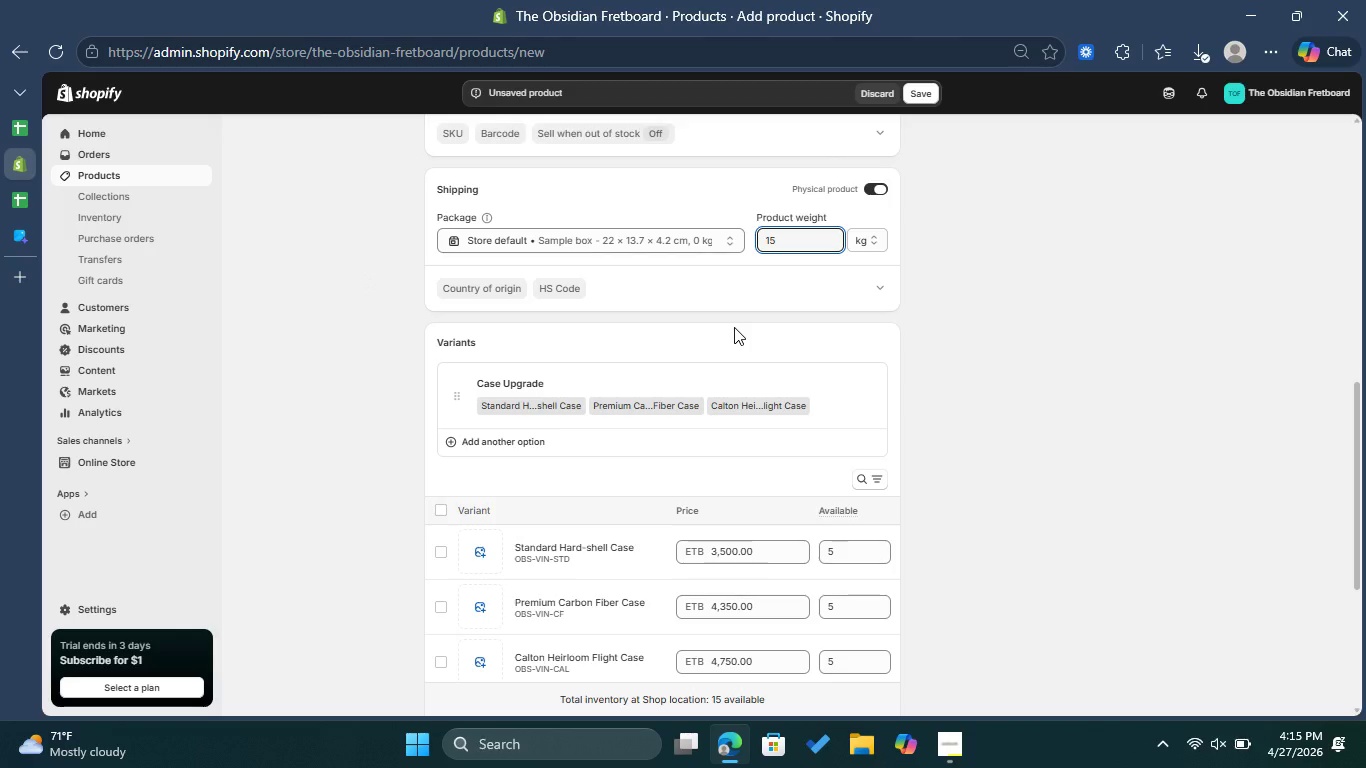 
scroll: coordinate [749, 285], scroll_direction: up, amount: 9.0
 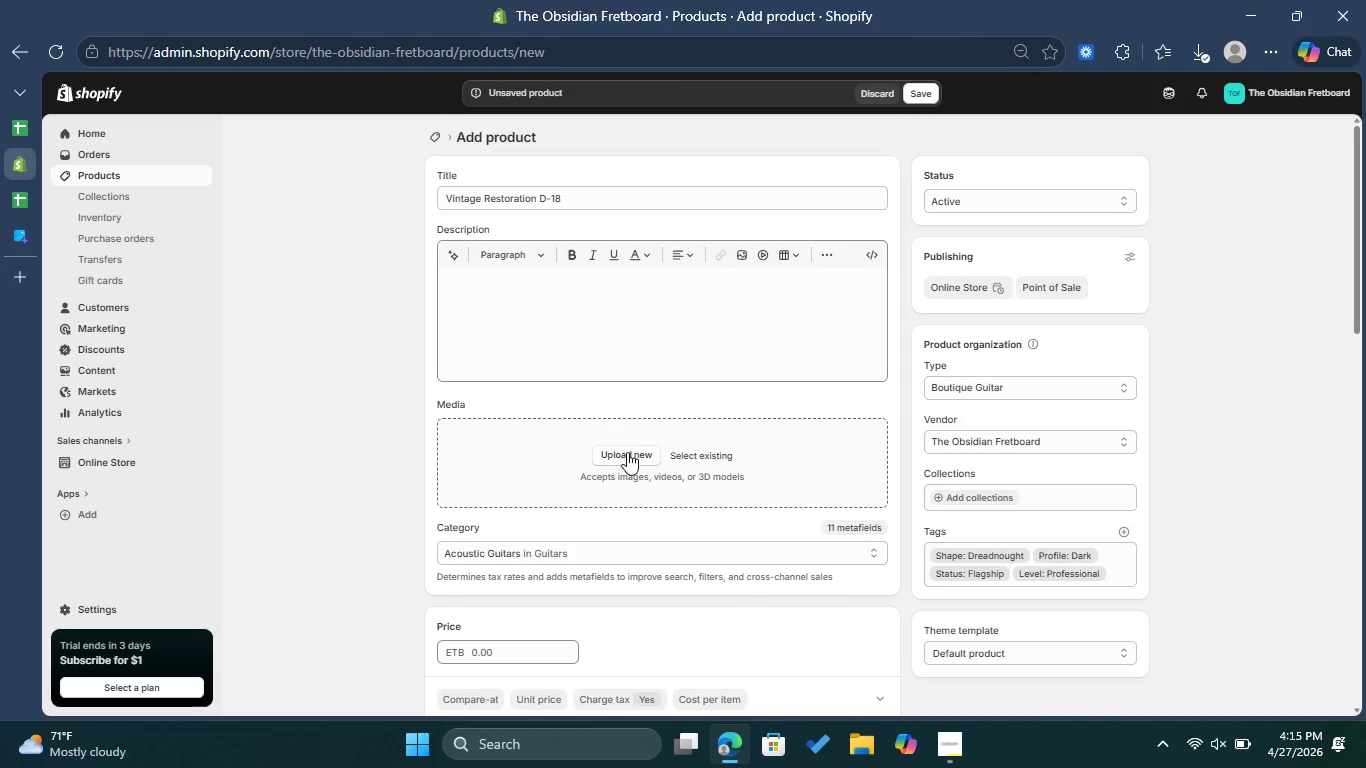 
left_click([627, 452])
 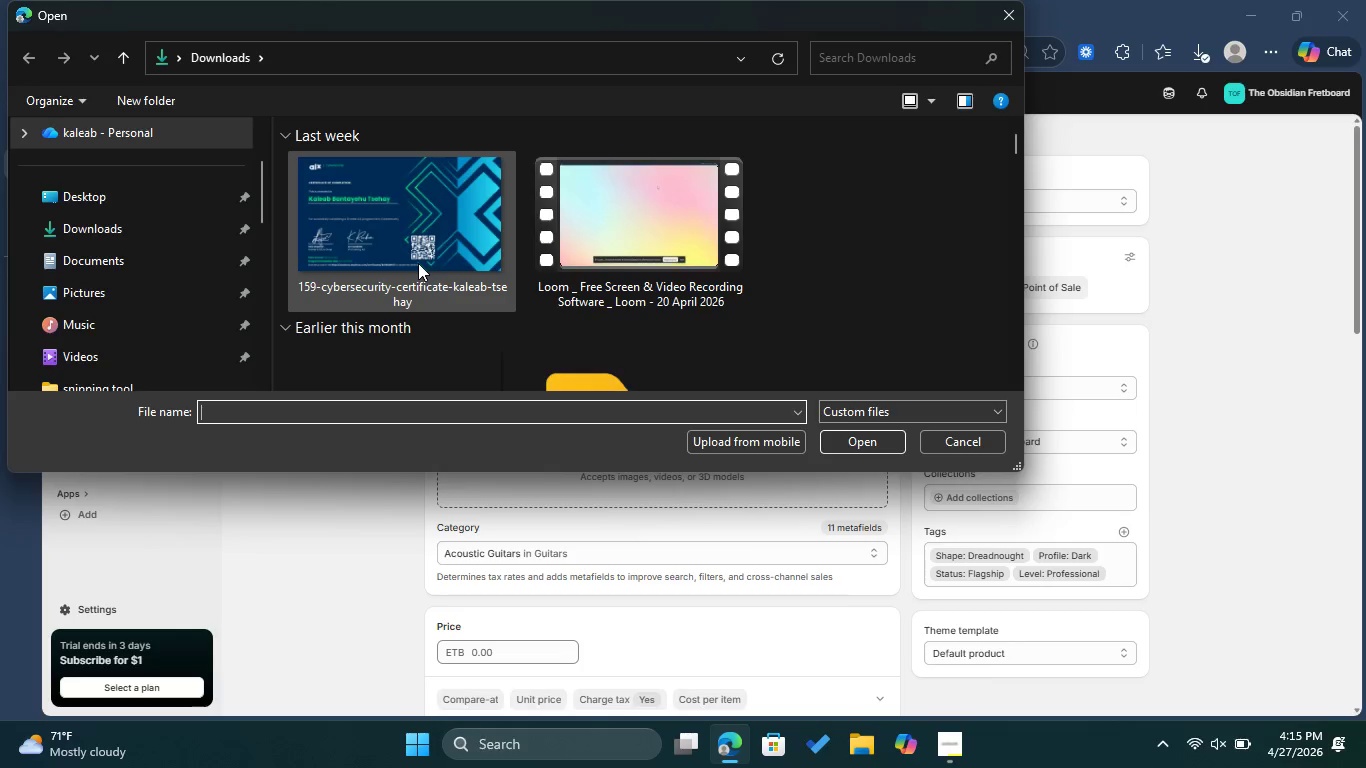 
left_click([417, 263])
 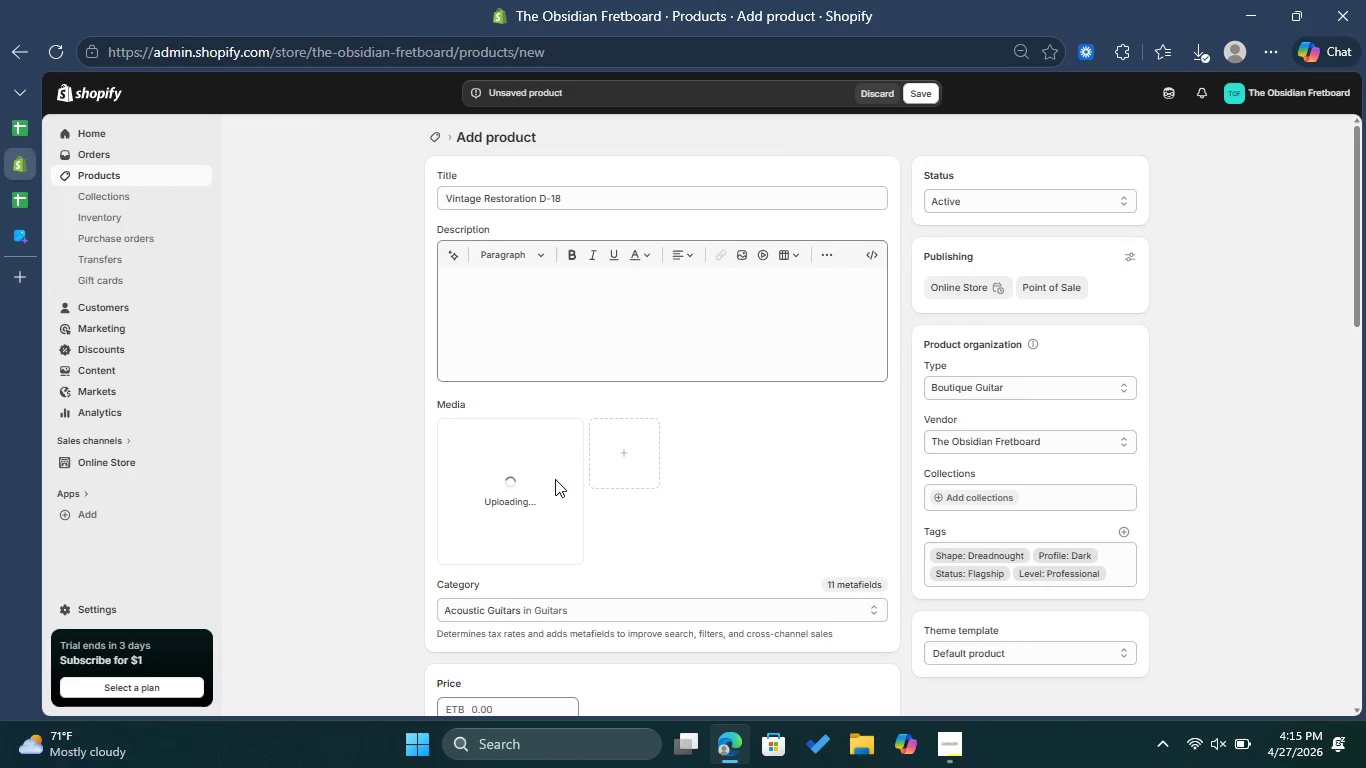 
wait(8.88)
 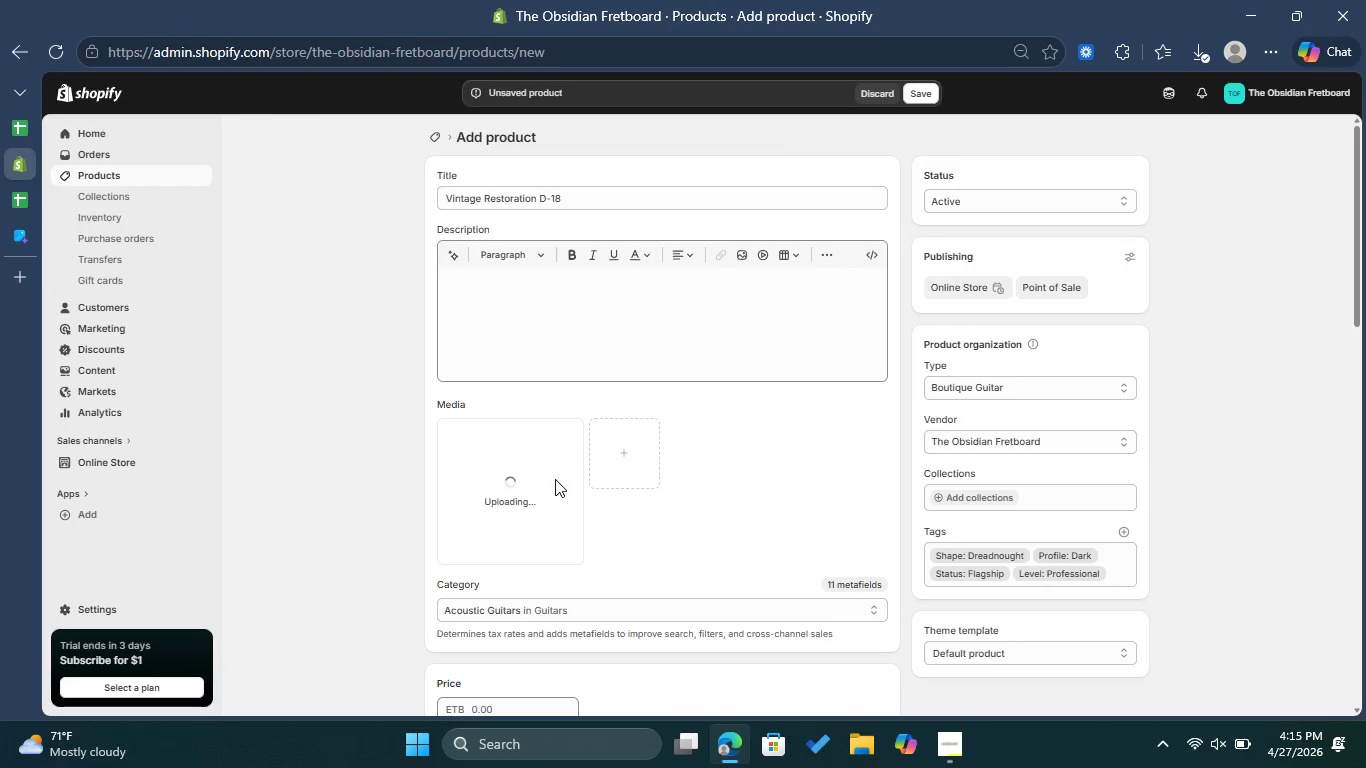 
left_click([555, 479])
 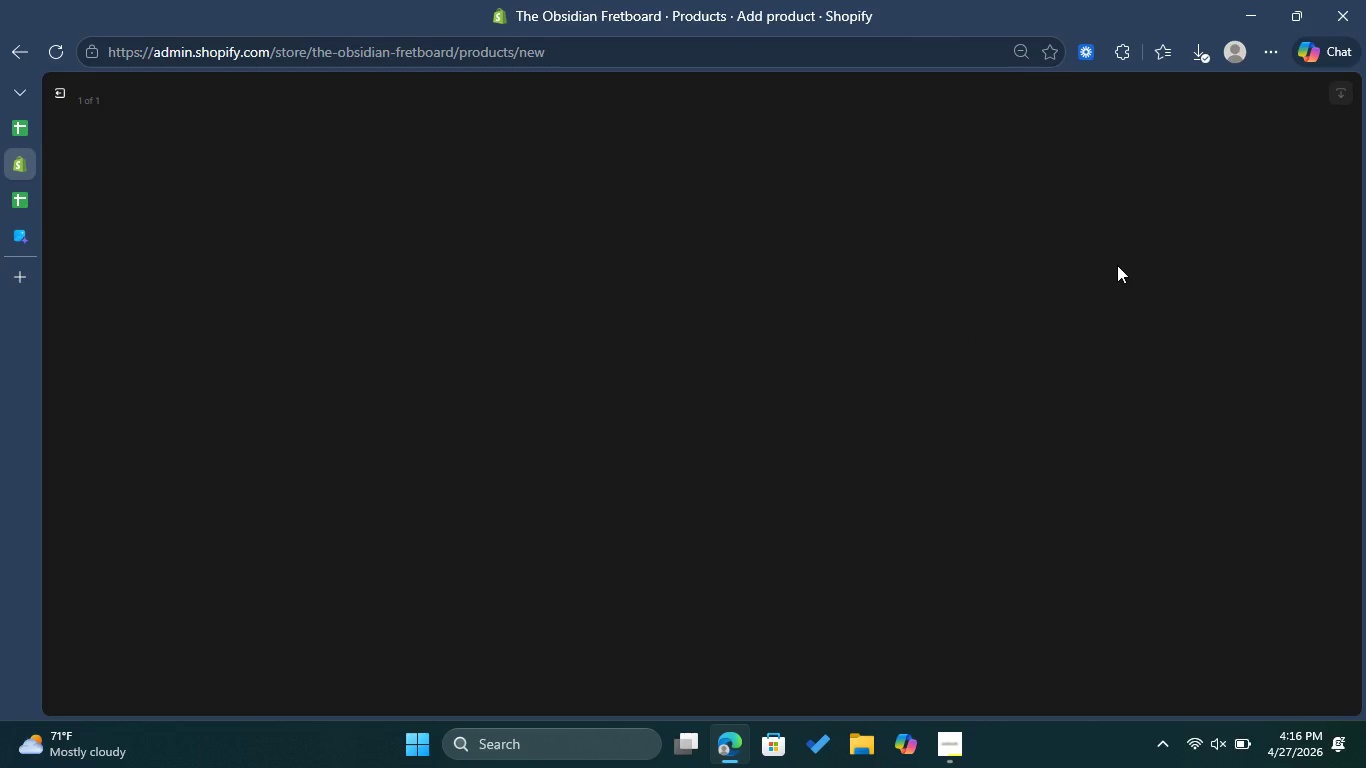 
wait(11.56)
 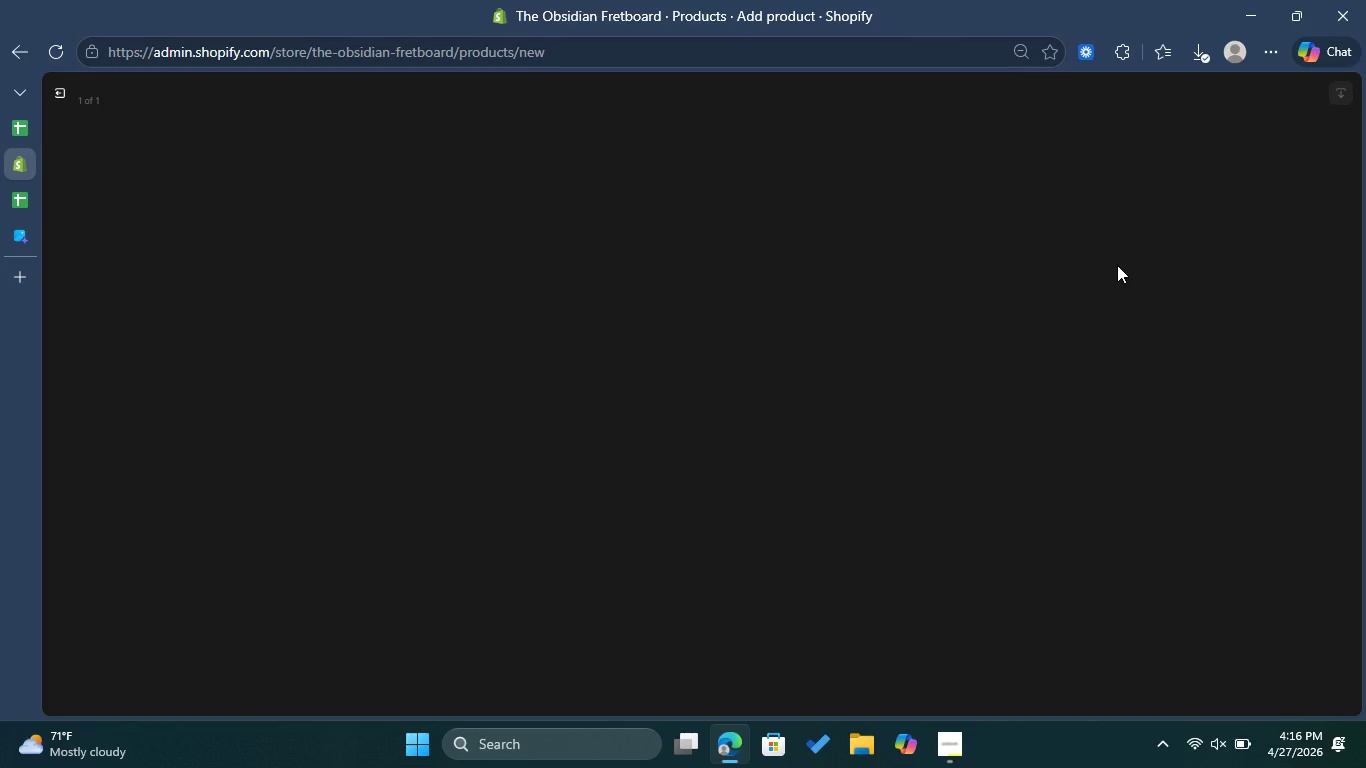 
left_click([1131, 273])
 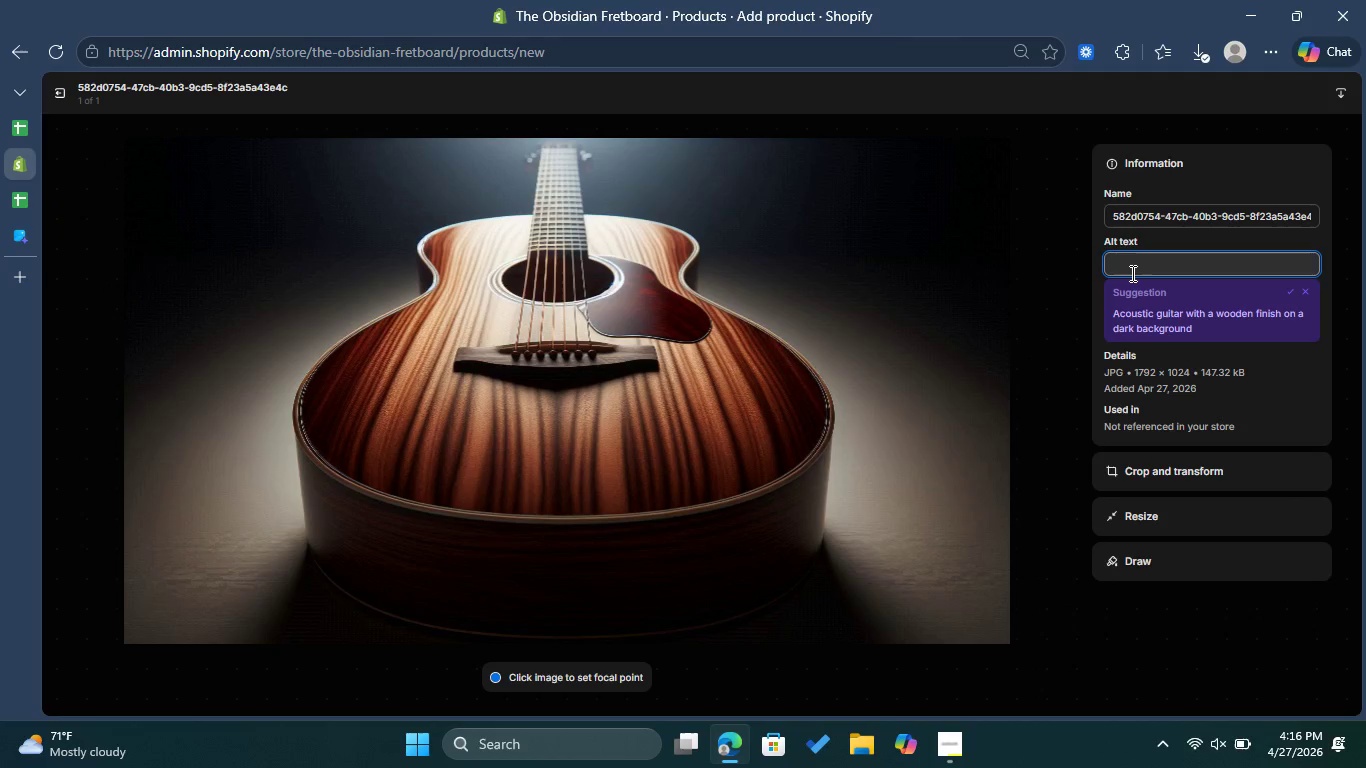 
key(Control+V)
 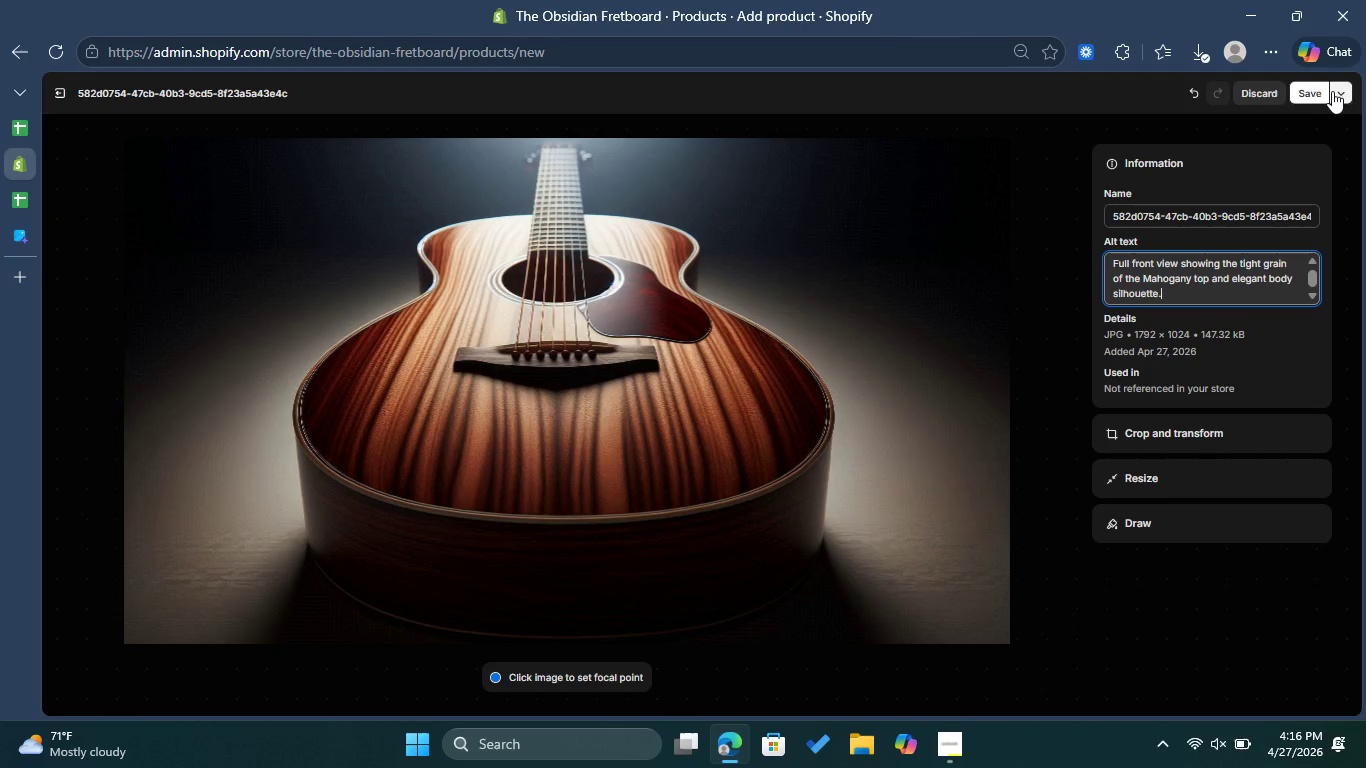 
left_click([1323, 92])
 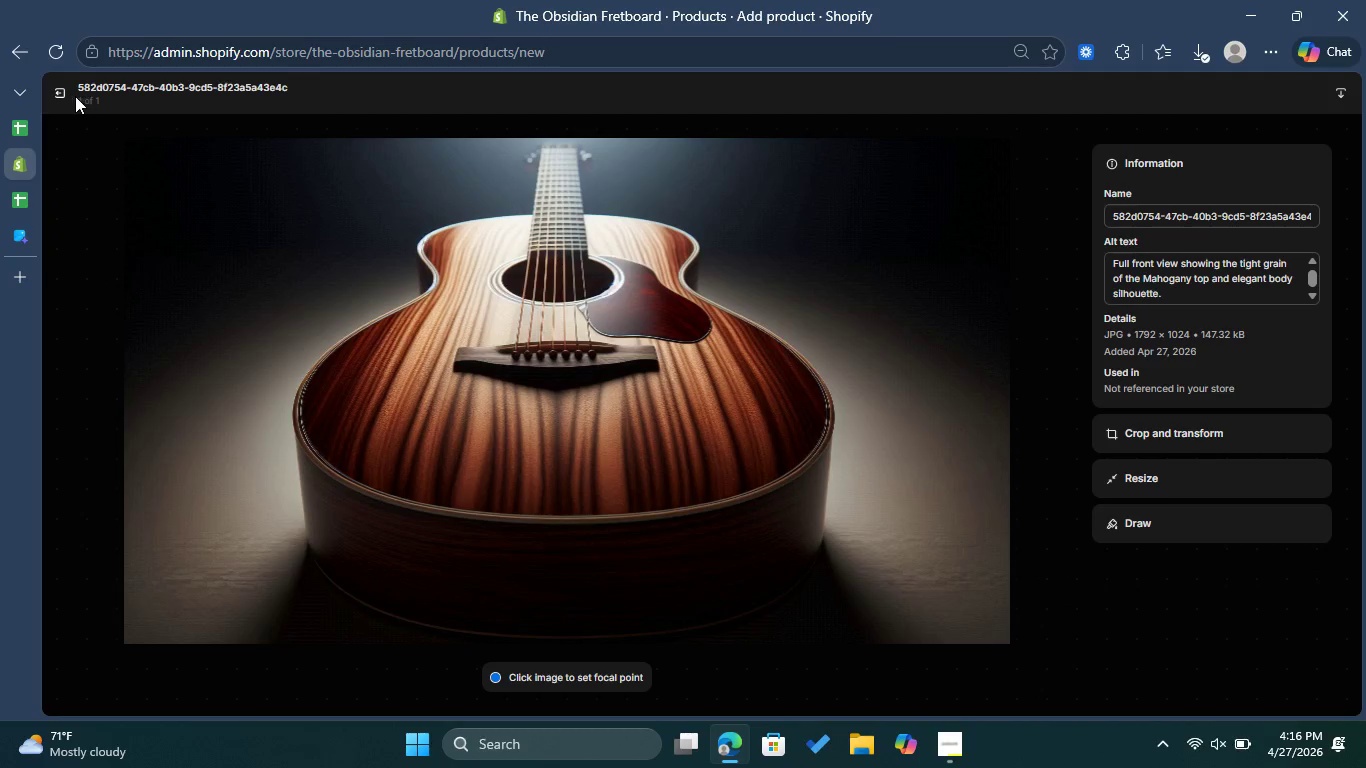 
left_click([67, 94])
 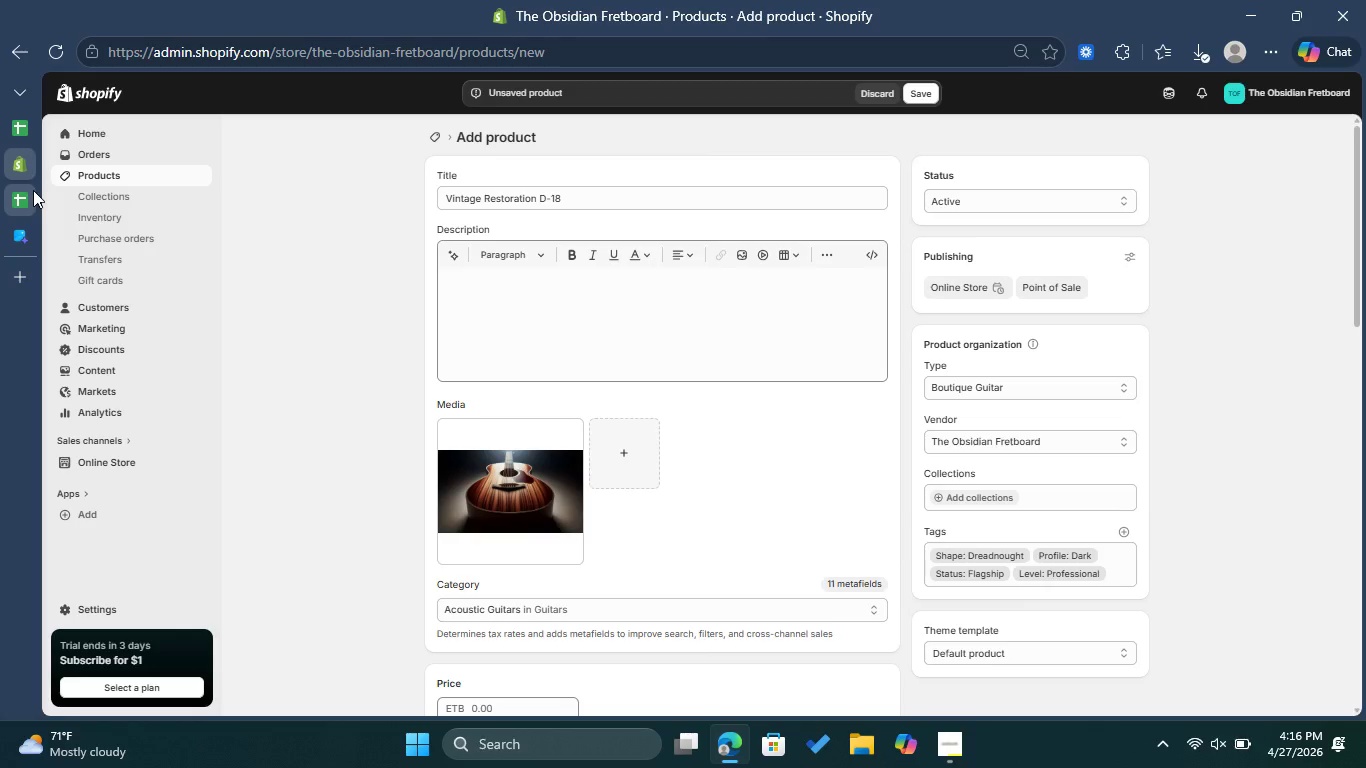 
left_click([32, 190])
 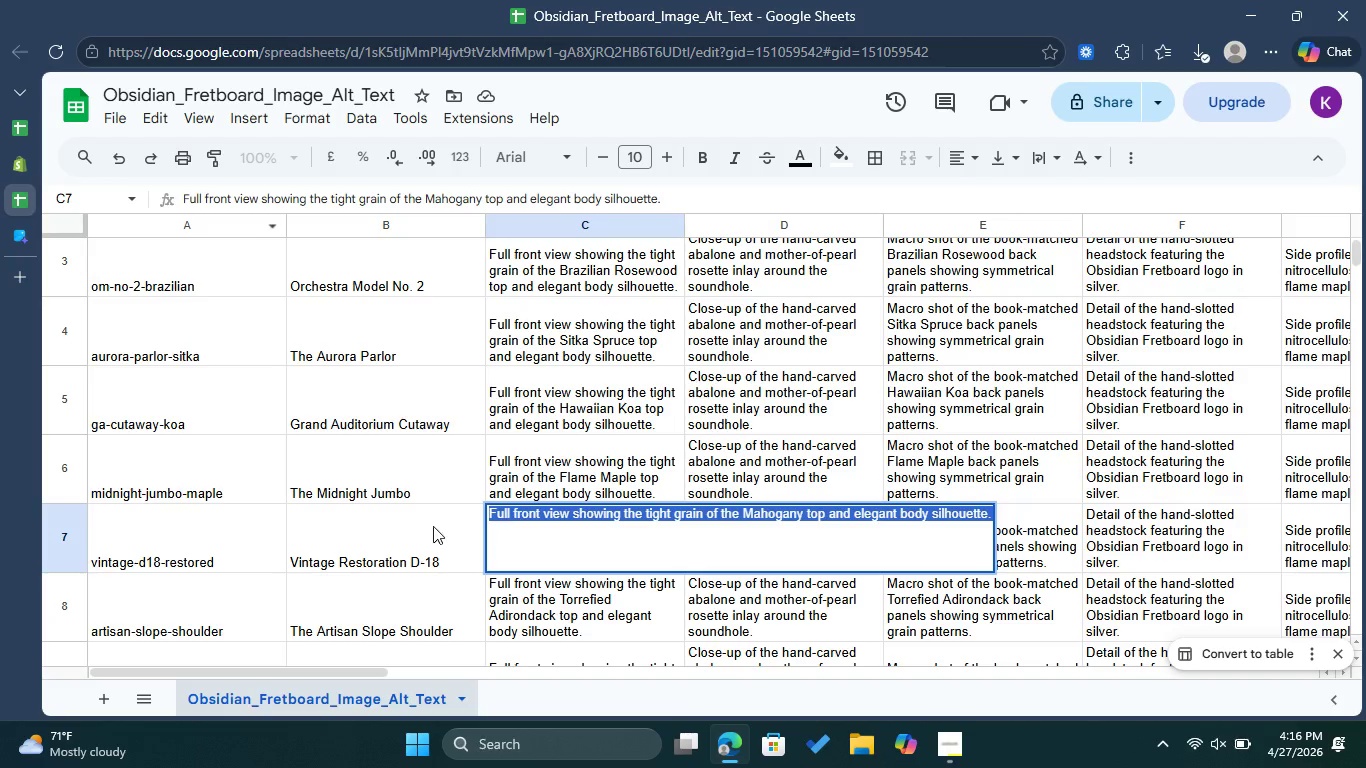 
left_click([426, 526])
 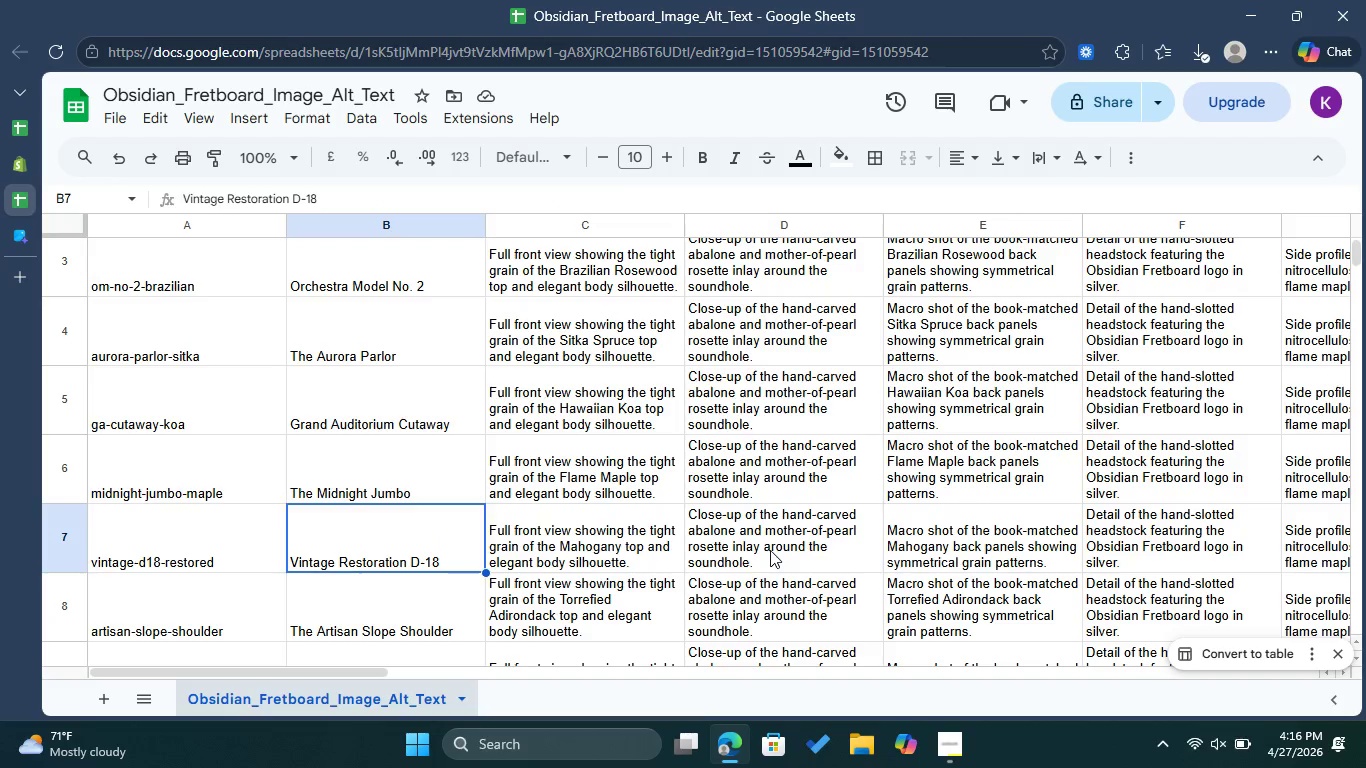 
double_click([770, 550])
 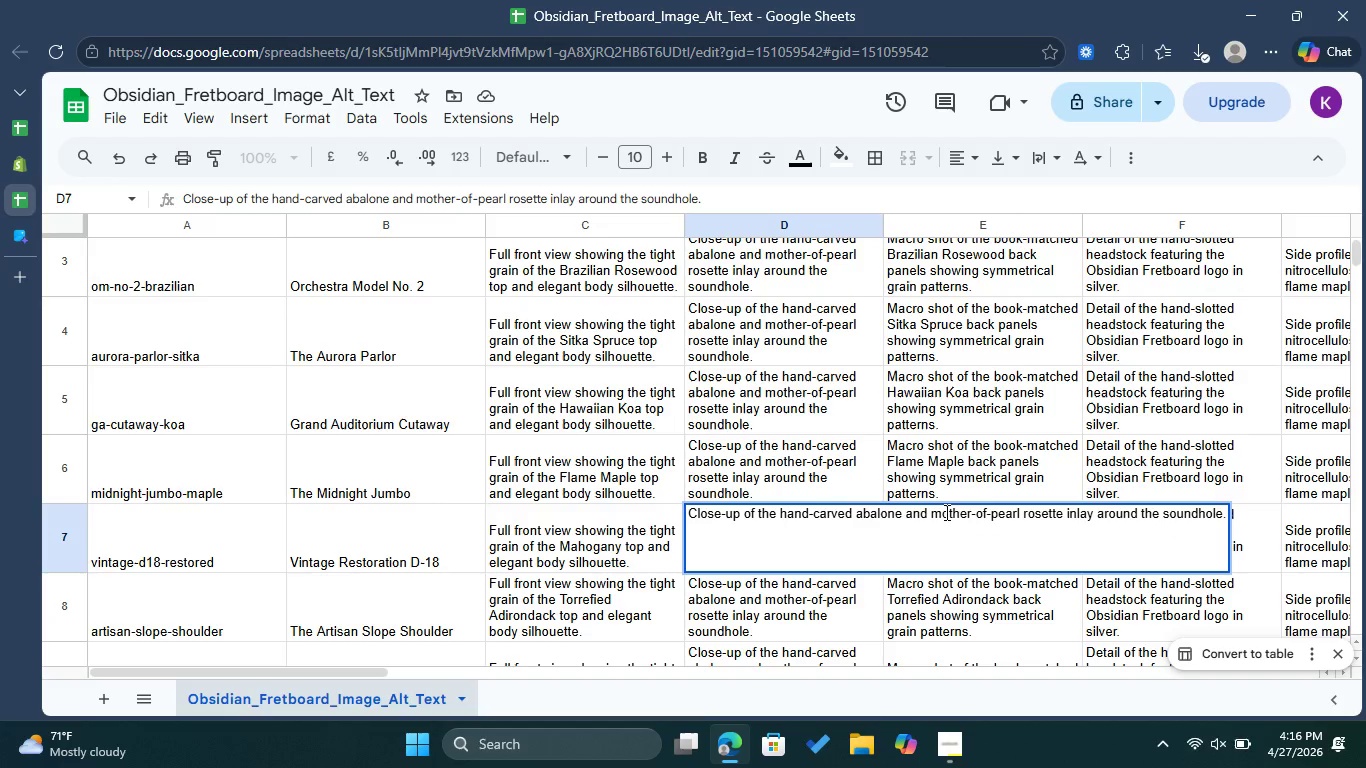 
key(Control+A)
 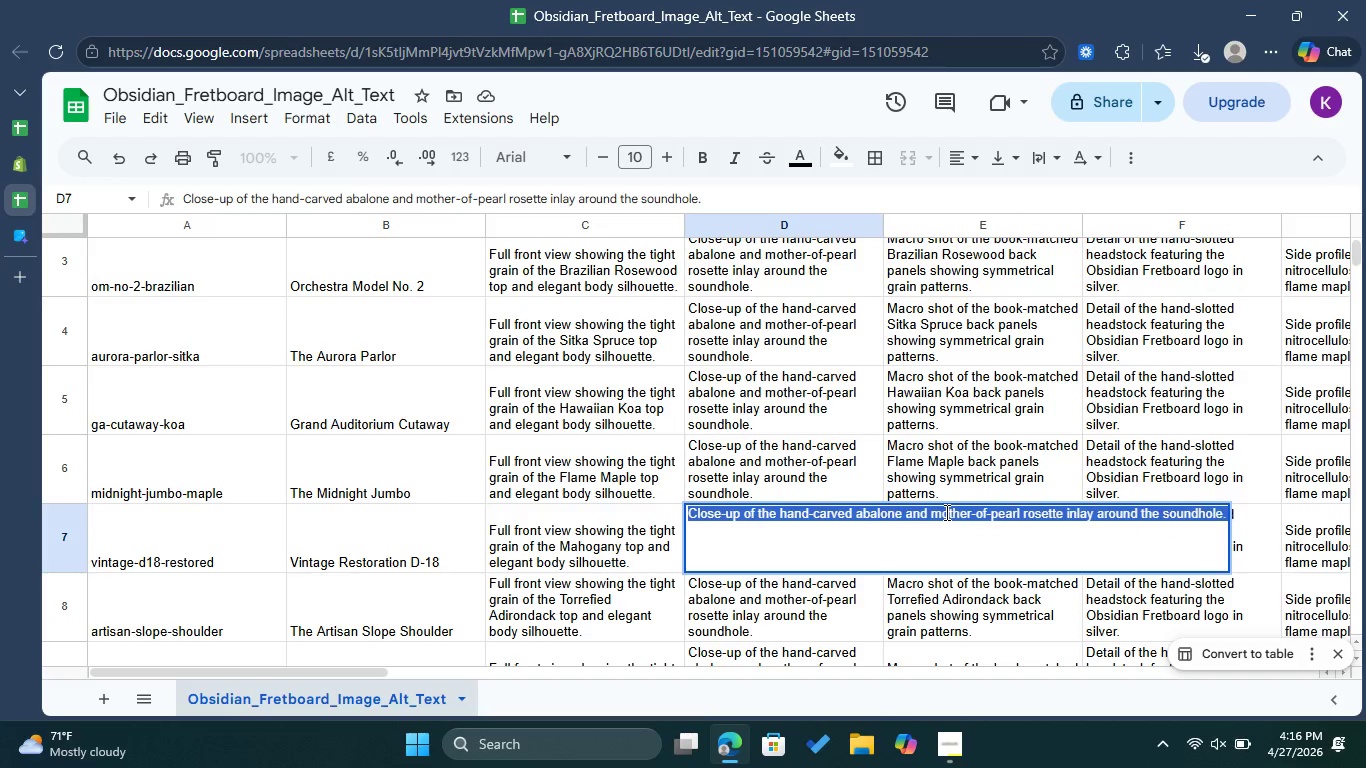 
key(Control+C)
 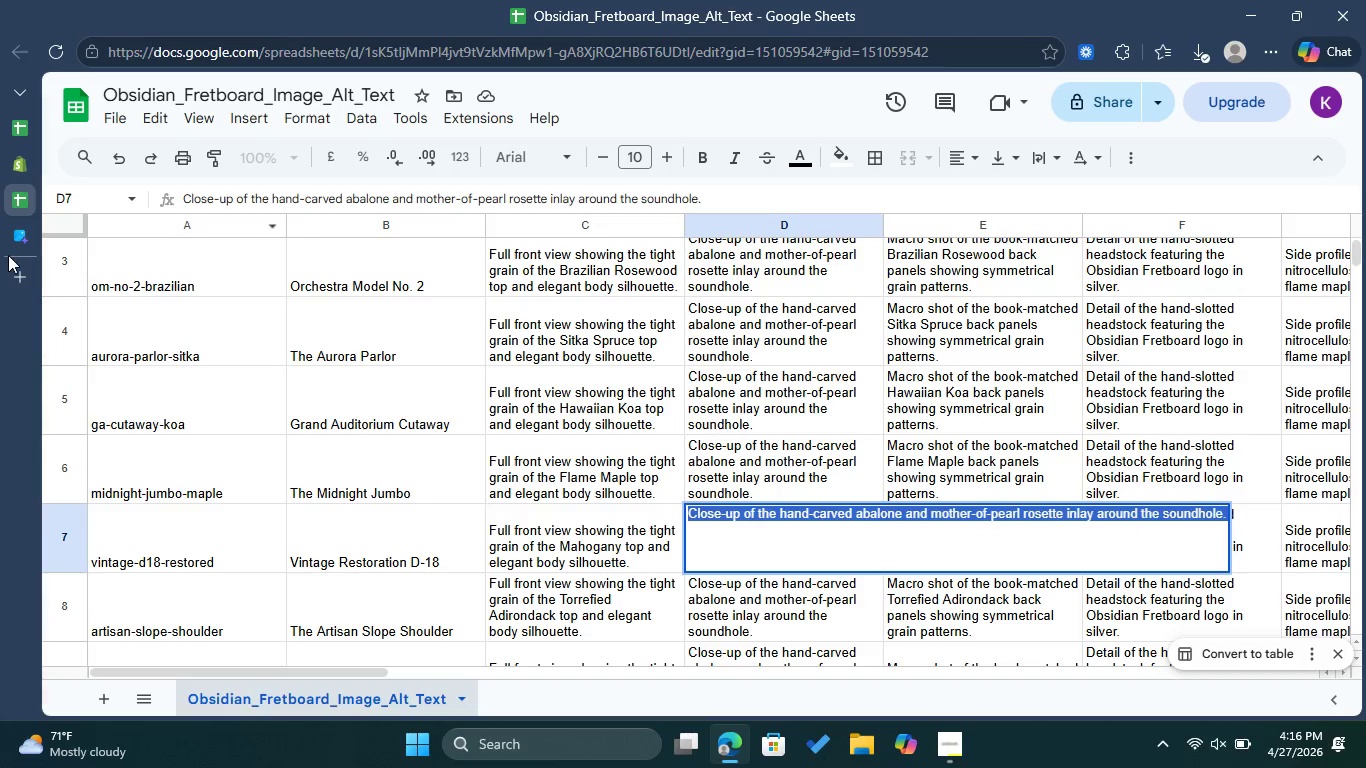 
left_click([16, 239])
 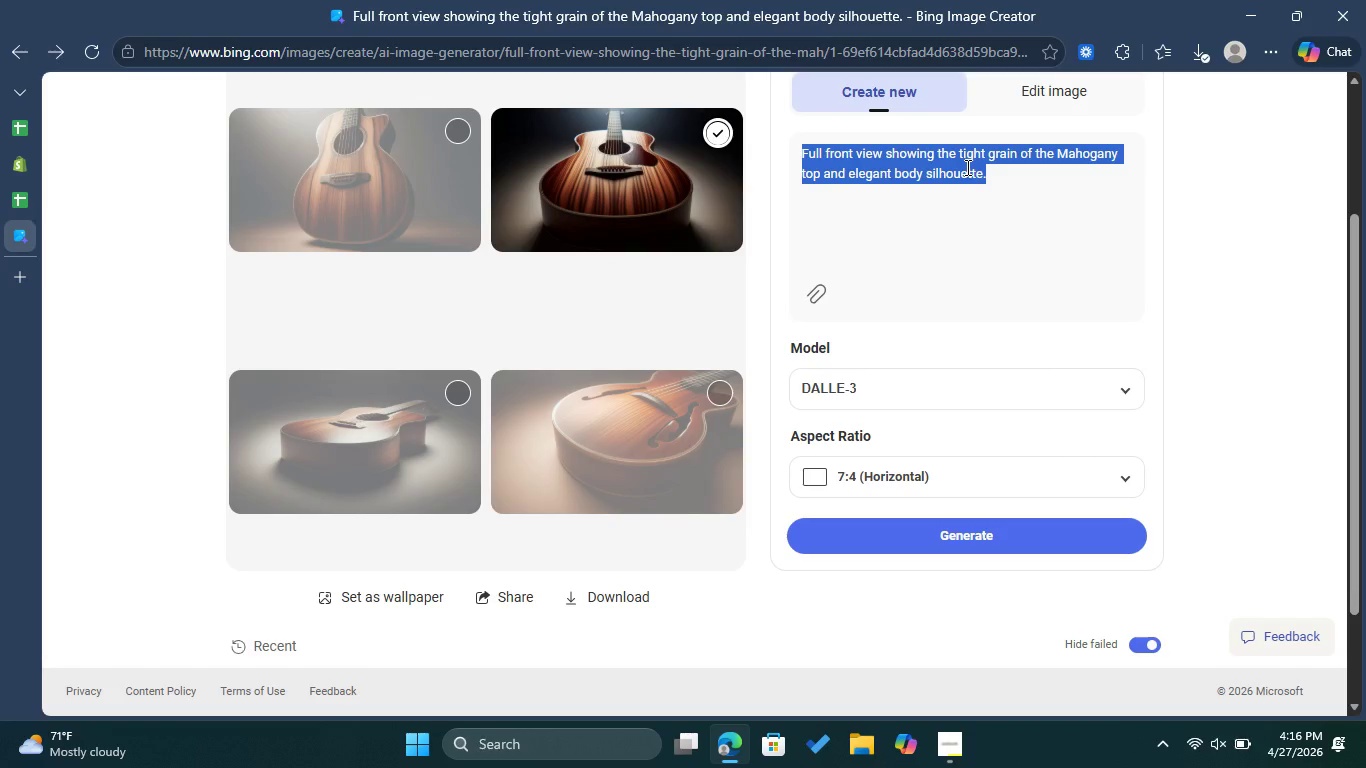 
key(Control+V)
 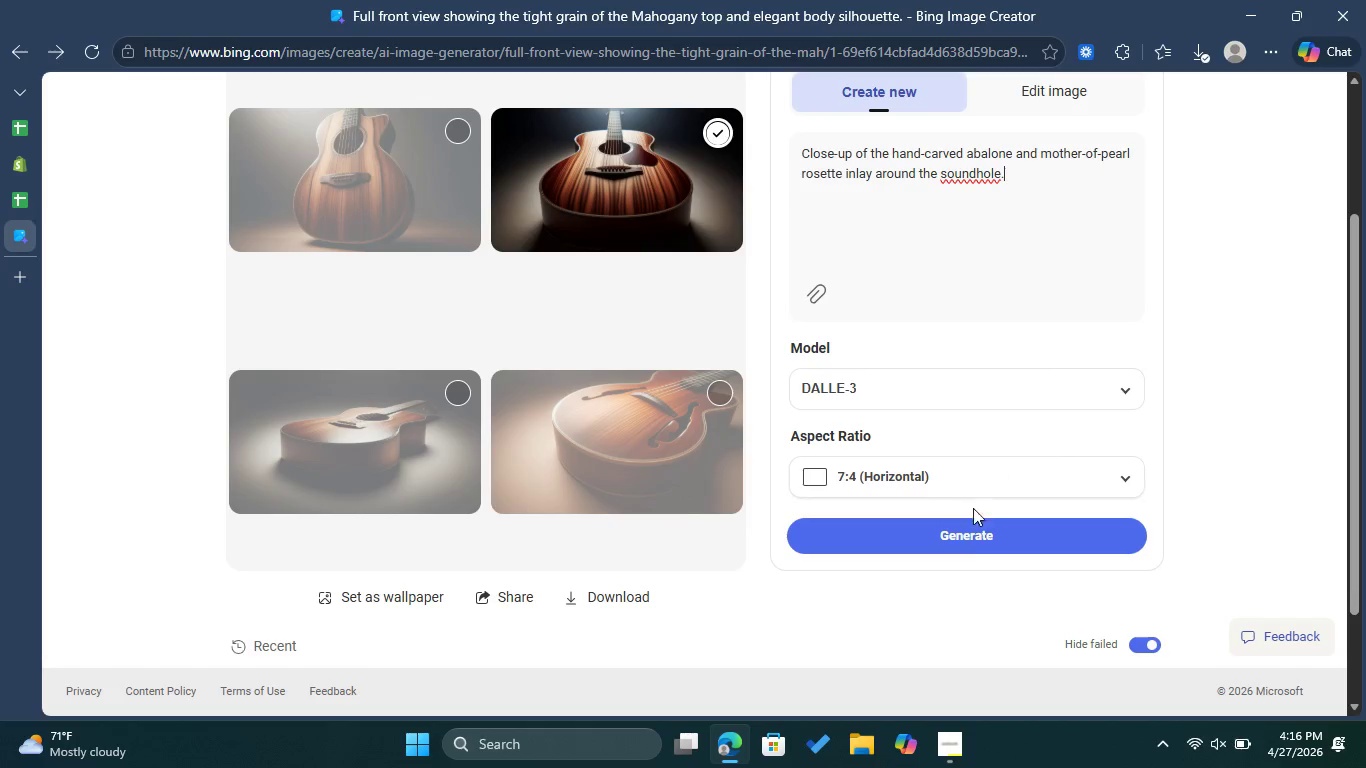 
left_click([966, 535])
 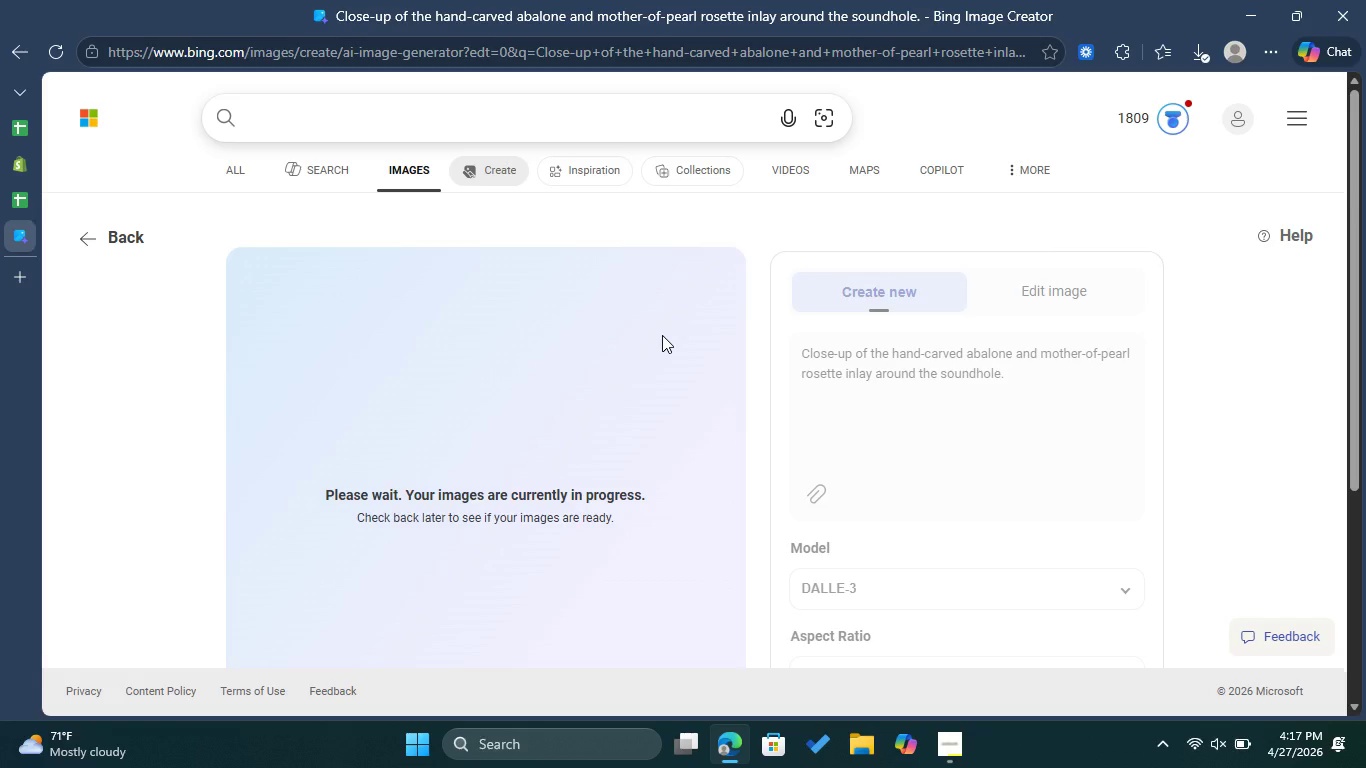 
wait(44.08)
 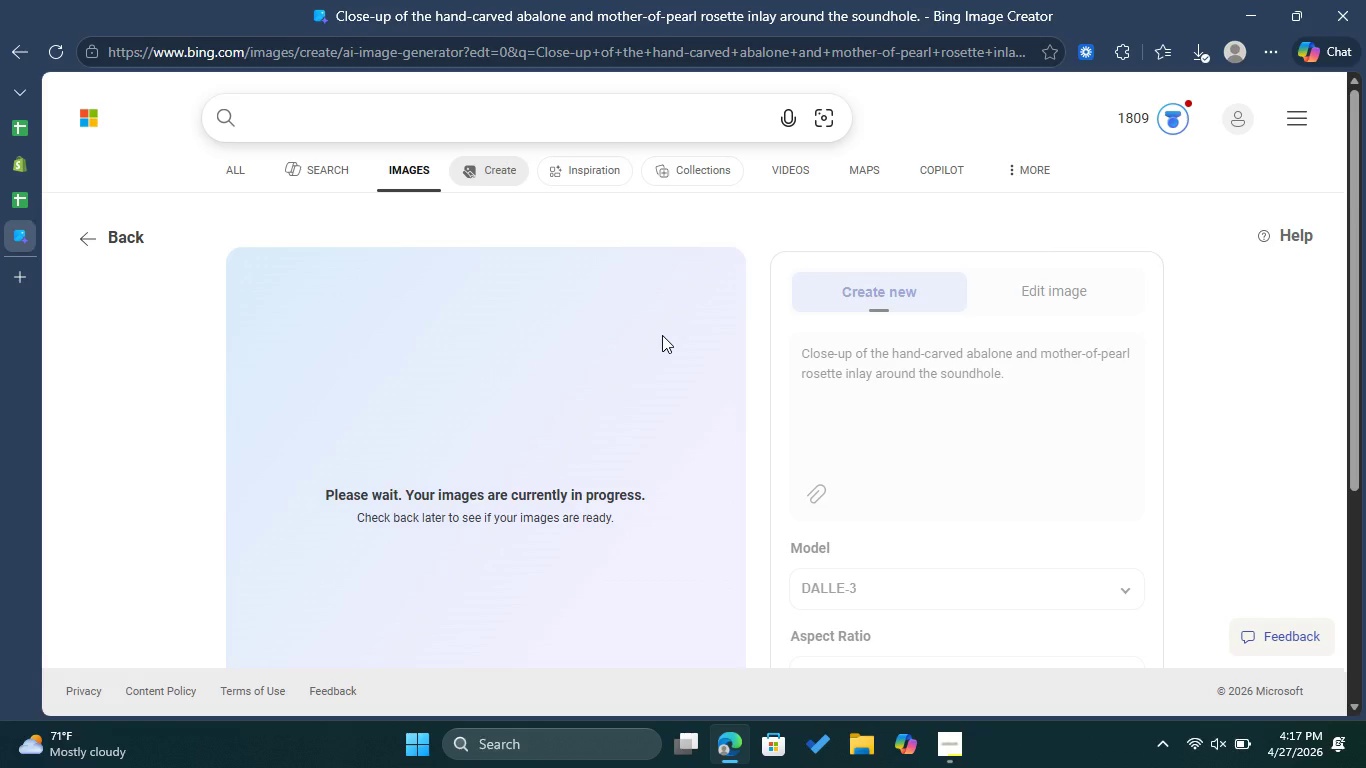 
left_click([56, 53])
 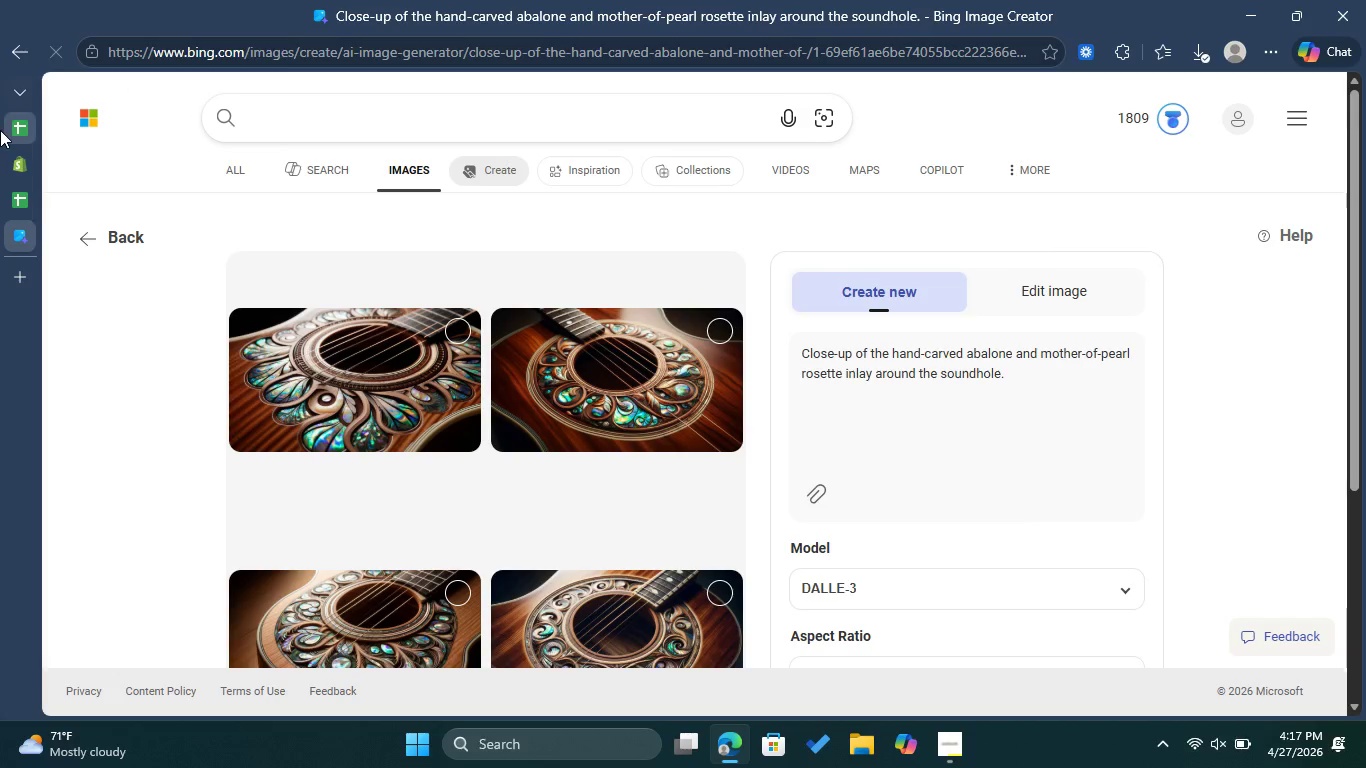 
wait(6.92)
 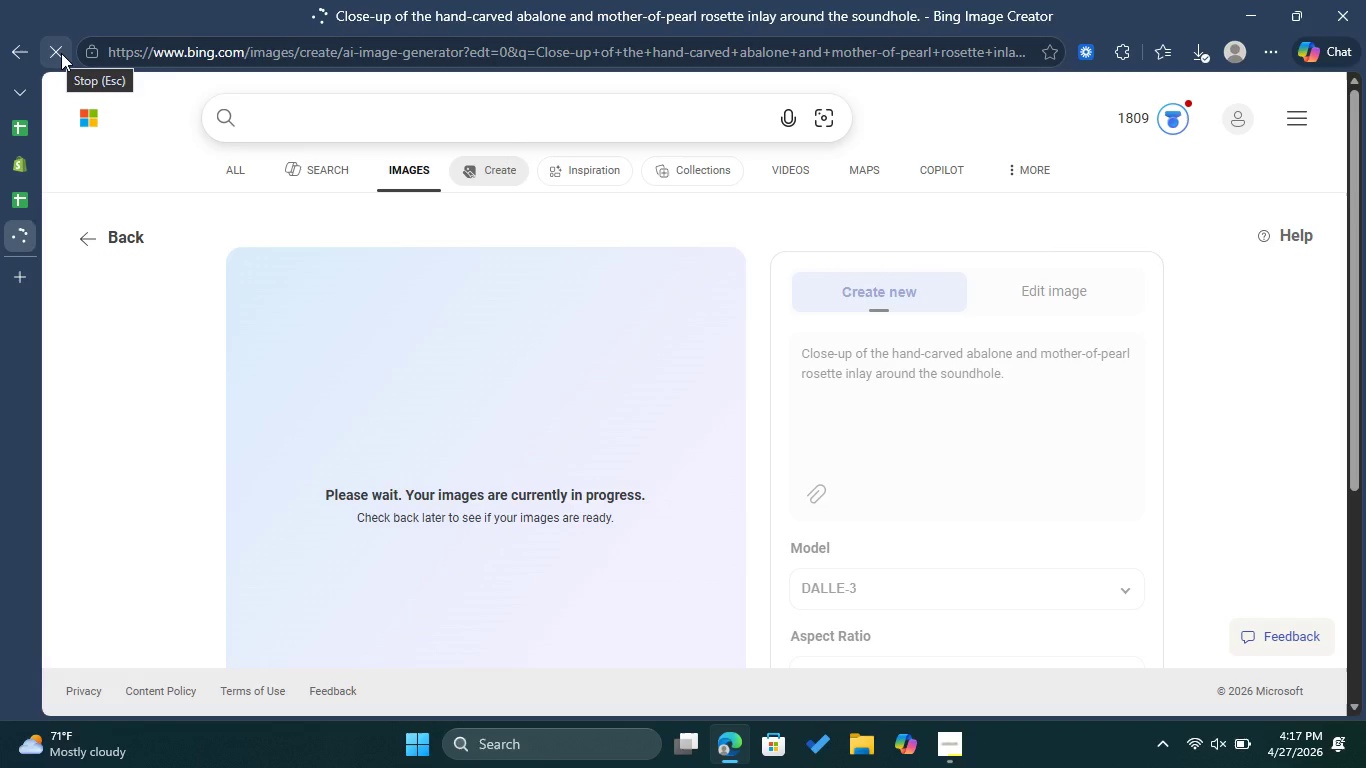 
left_click([717, 336])
 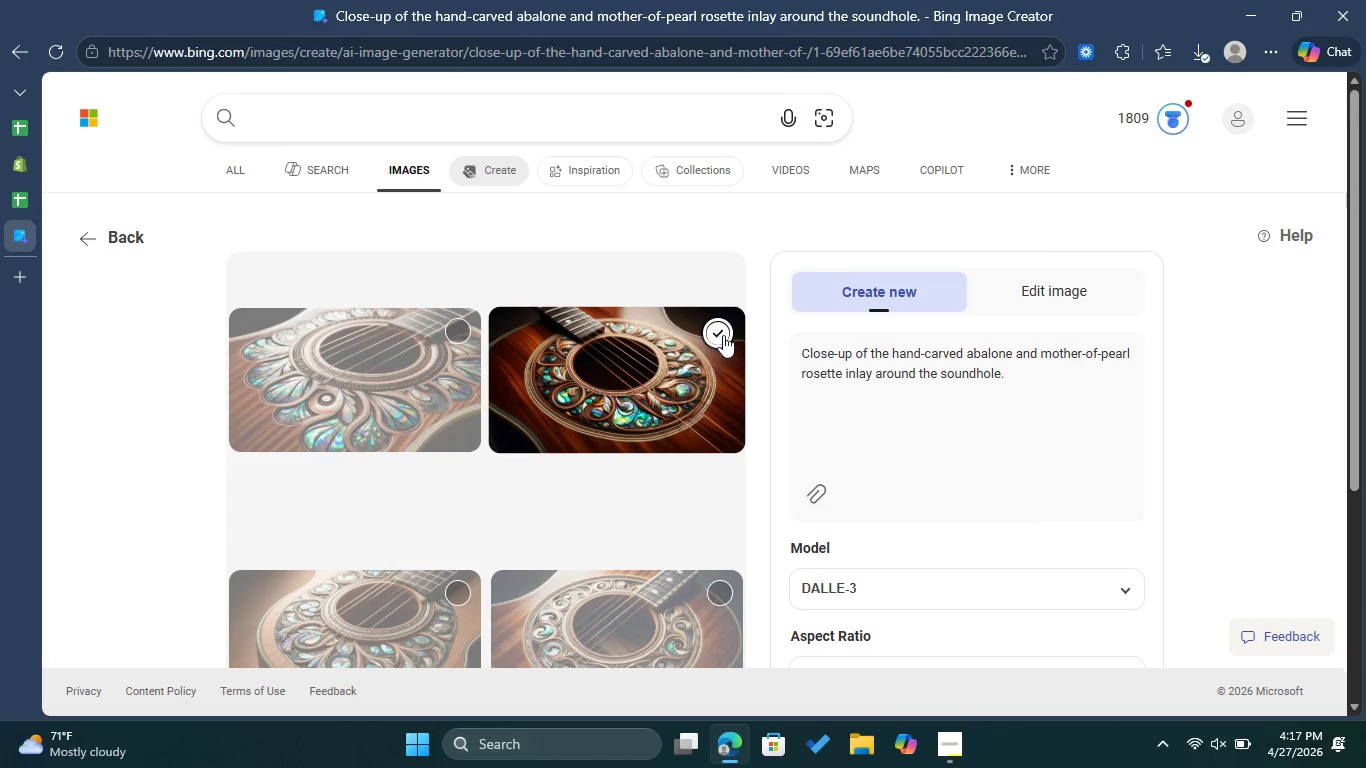 
scroll: coordinate [734, 348], scroll_direction: down, amount: 2.0
 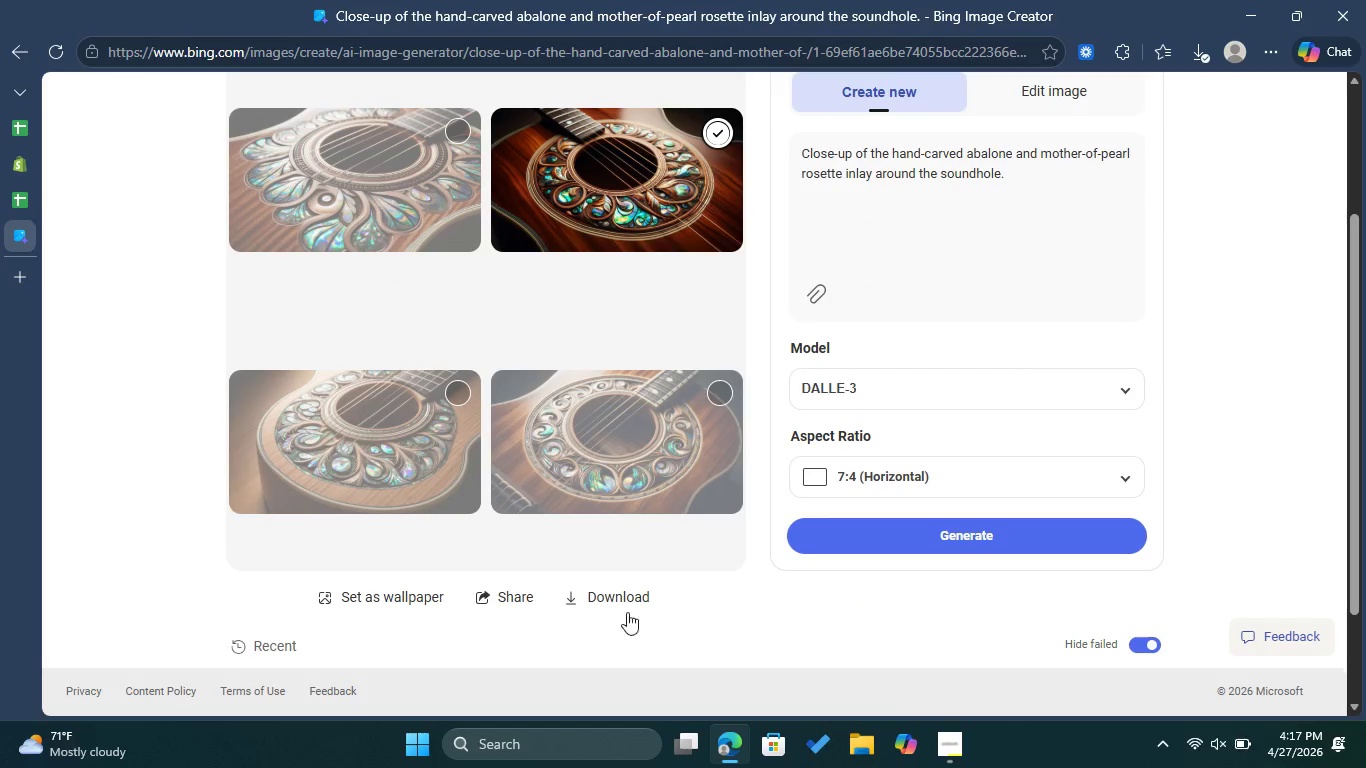 
left_click([631, 599])
 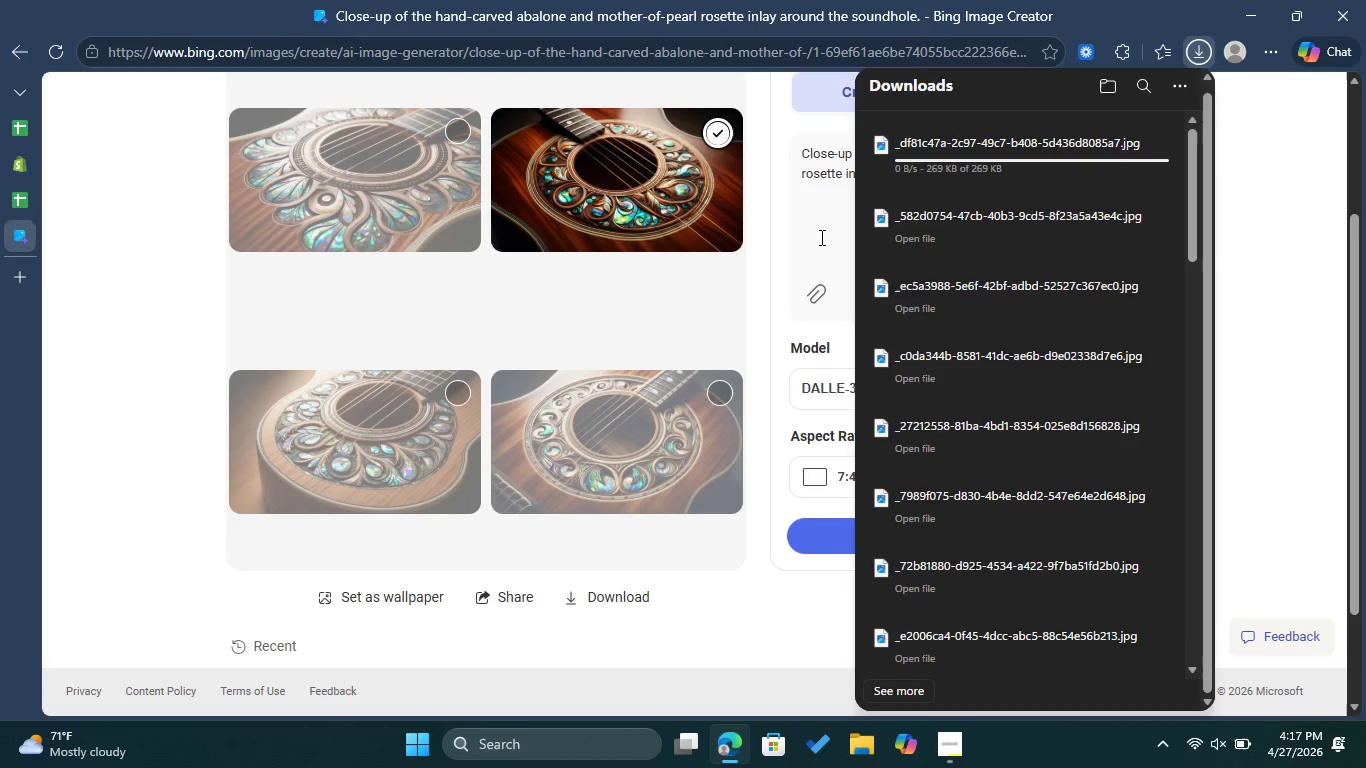 
left_click([817, 234])
 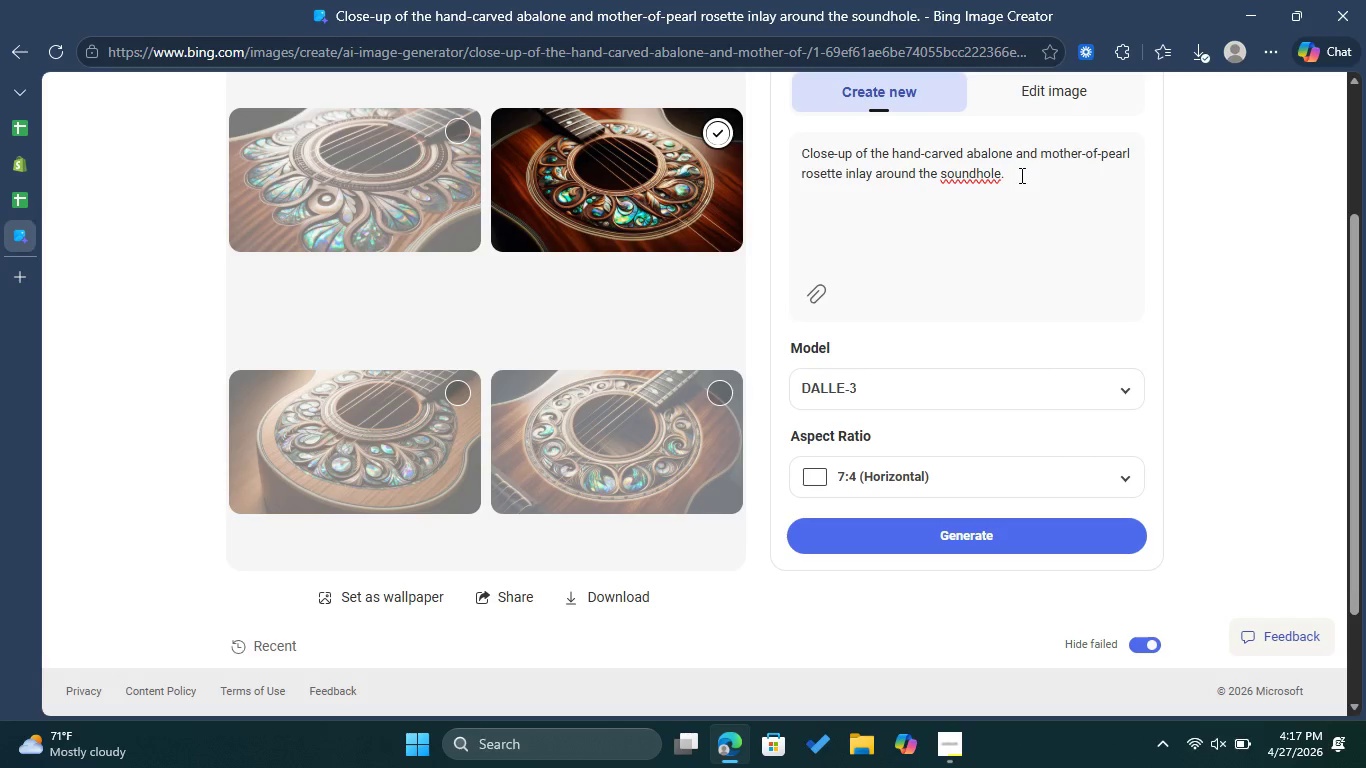 
left_click_drag(start_coordinate=[1029, 172], to_coordinate=[802, 147])
 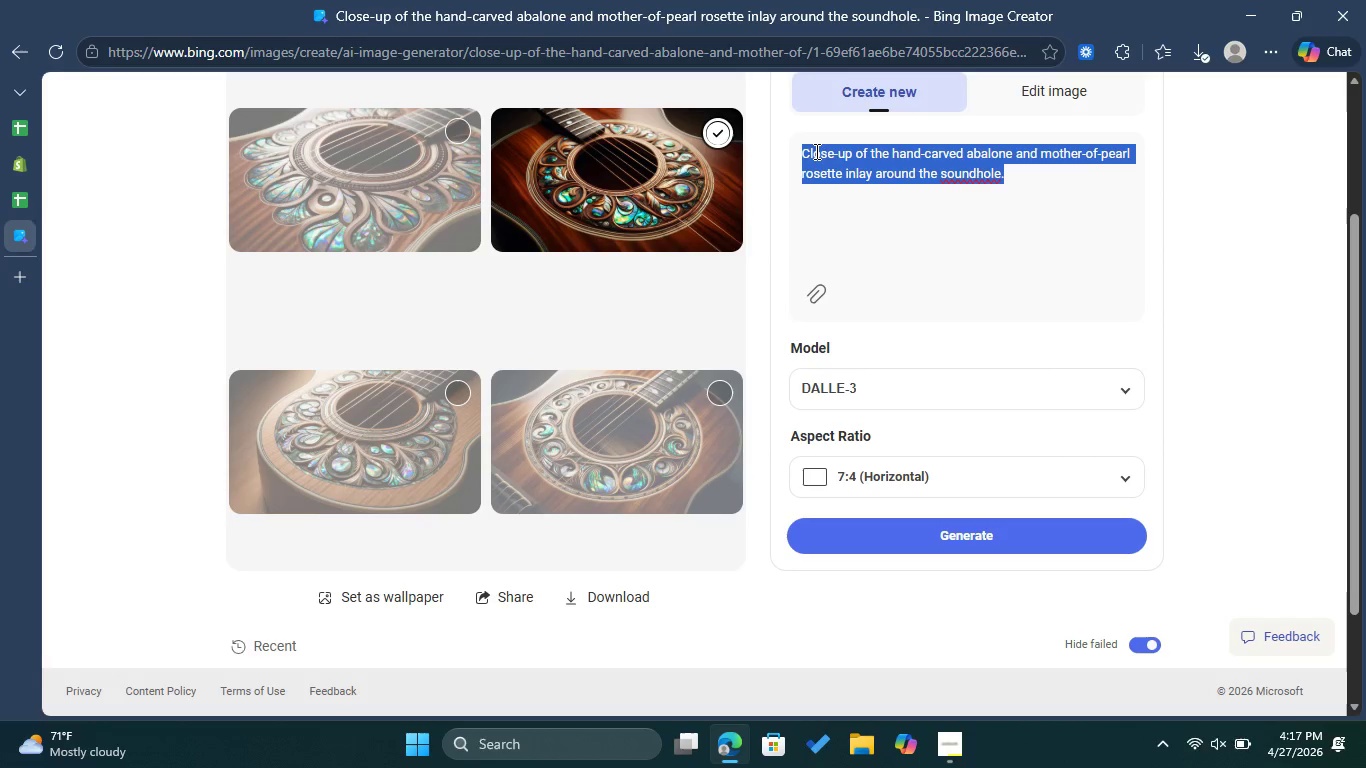 
right_click([815, 151])
 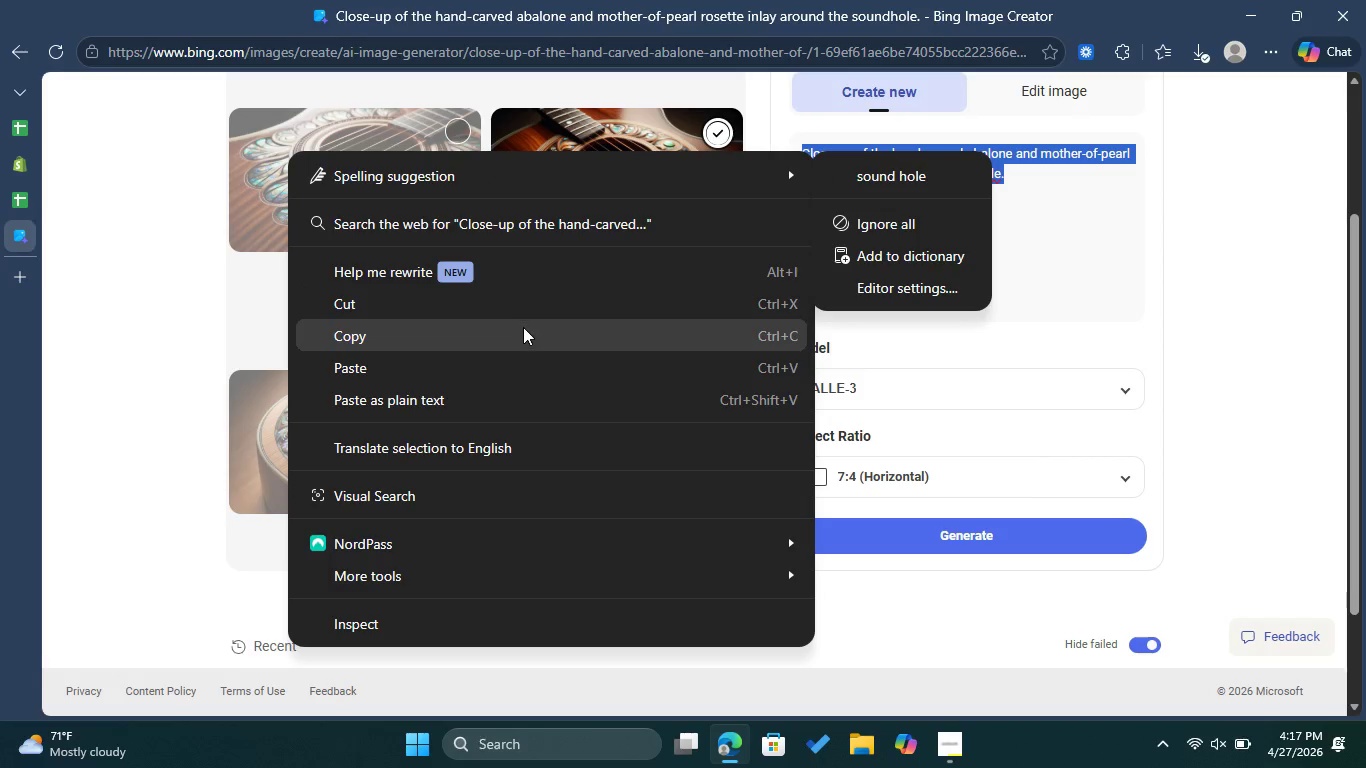 
left_click([520, 331])
 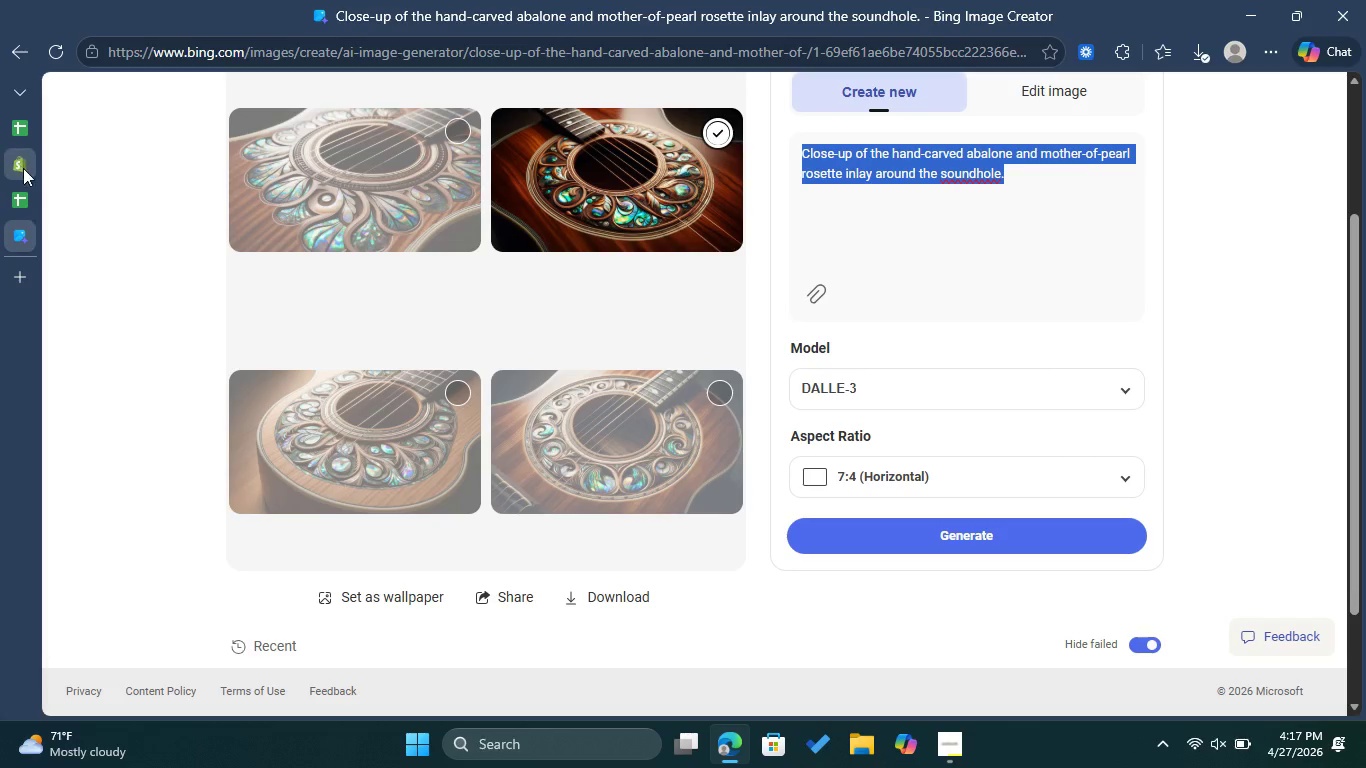 
left_click([23, 168])
 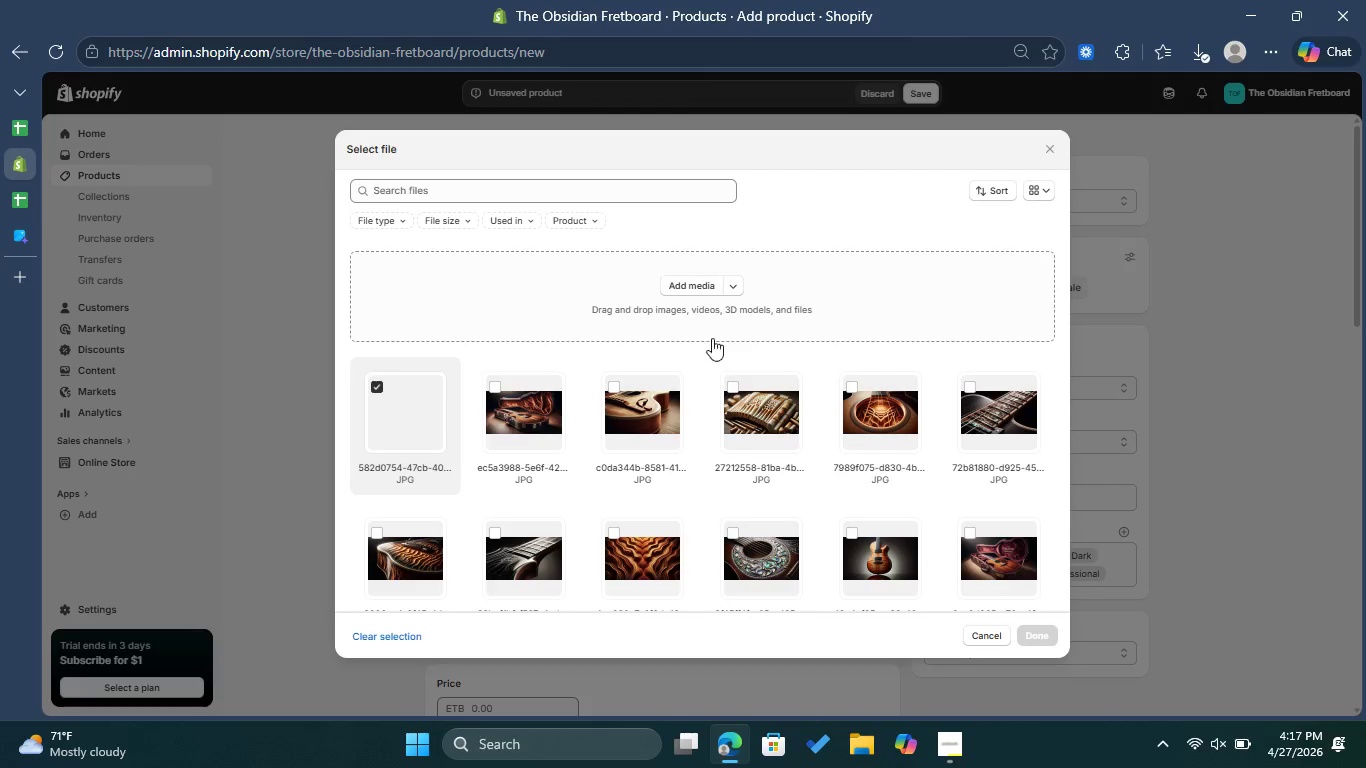 
left_click([691, 283])
 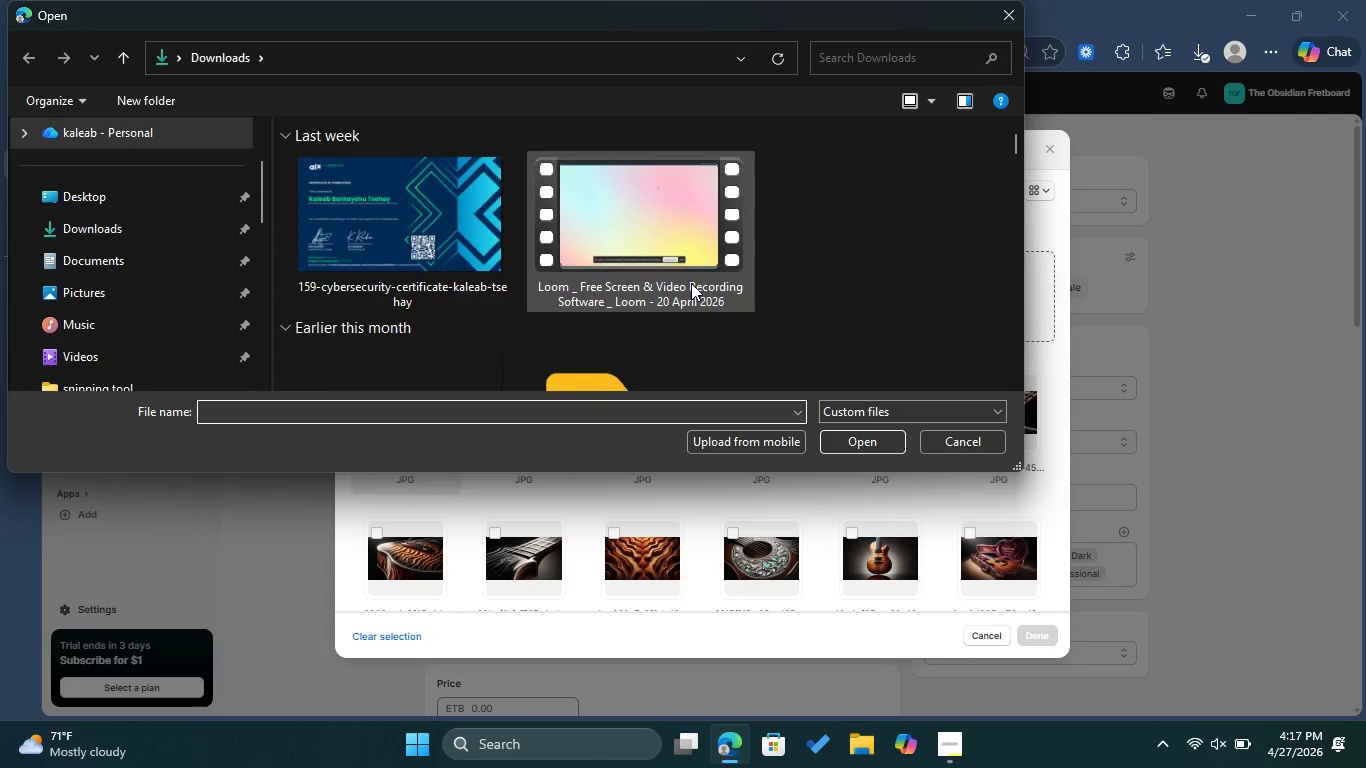 
left_click([417, 276])
 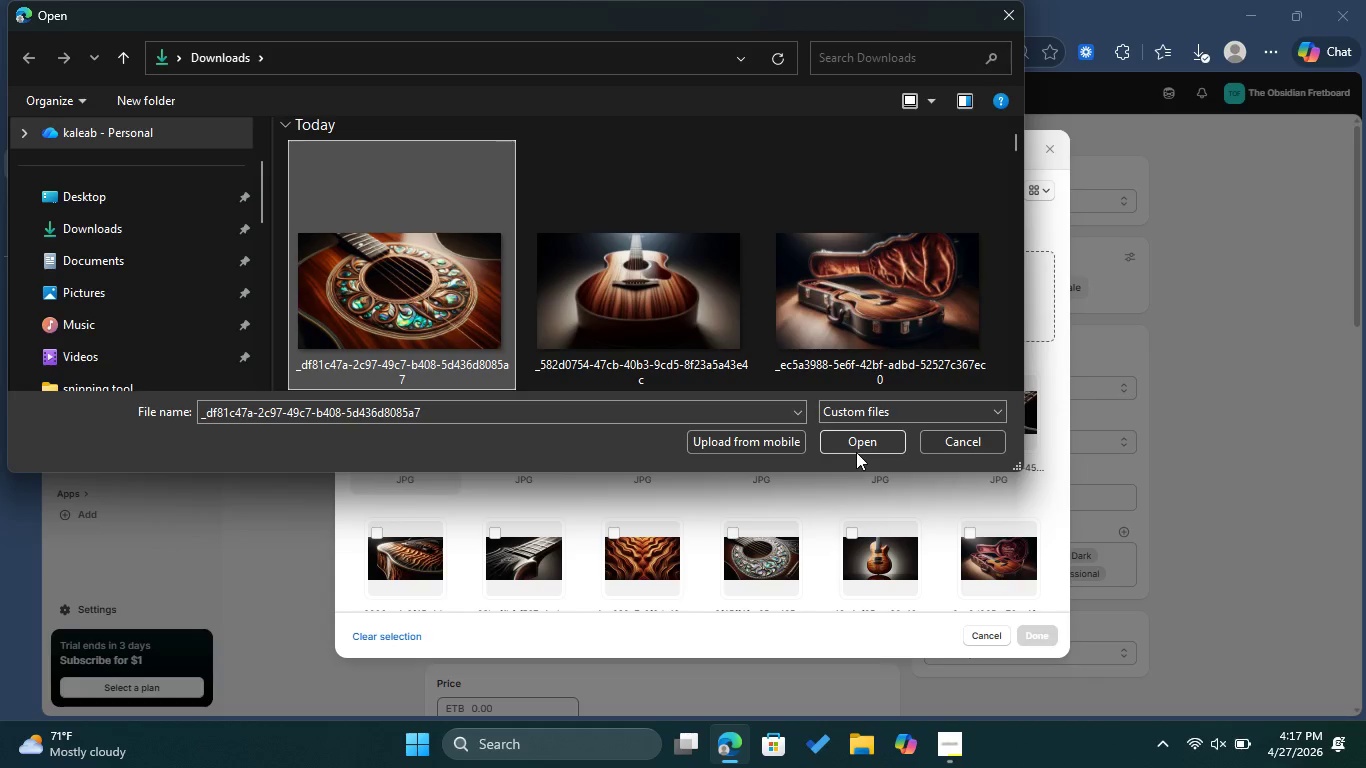 
left_click([859, 444])
 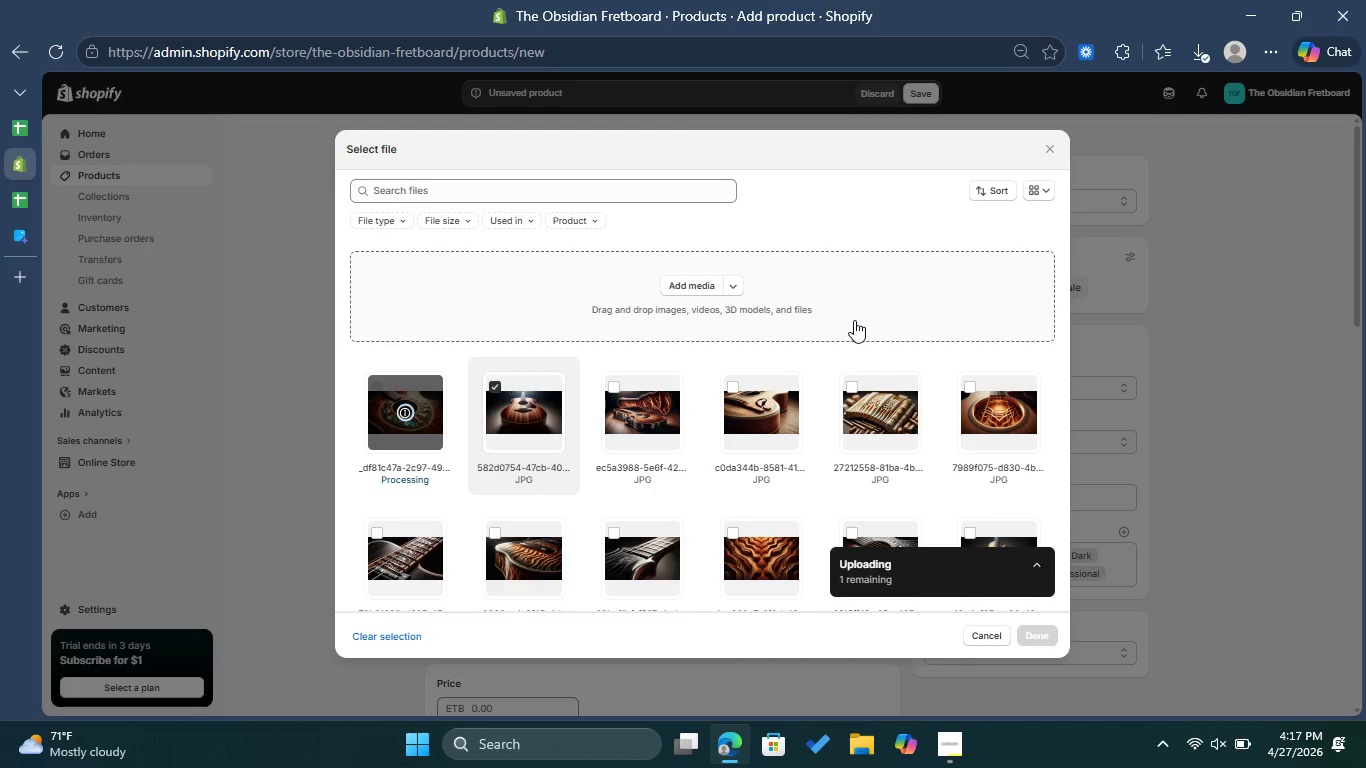 
wait(8.12)
 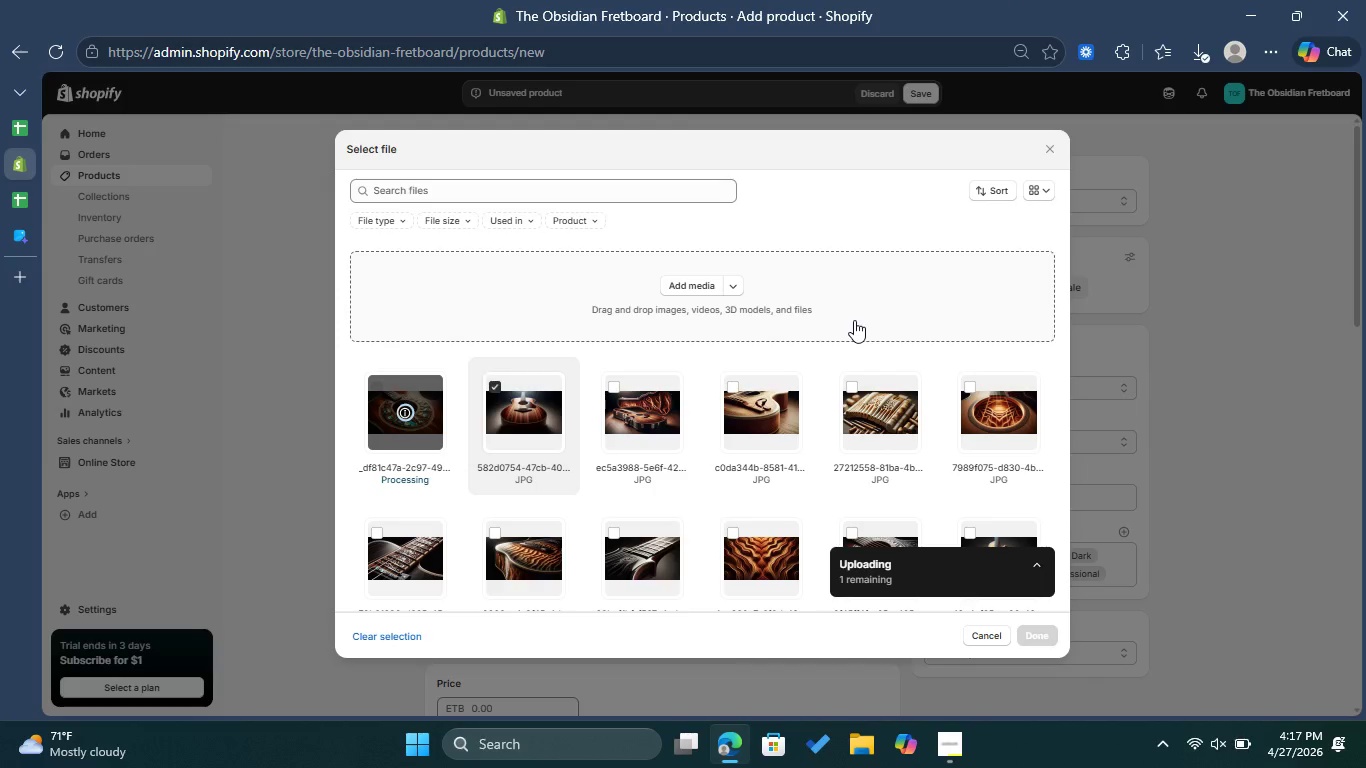 
left_click([1046, 643])
 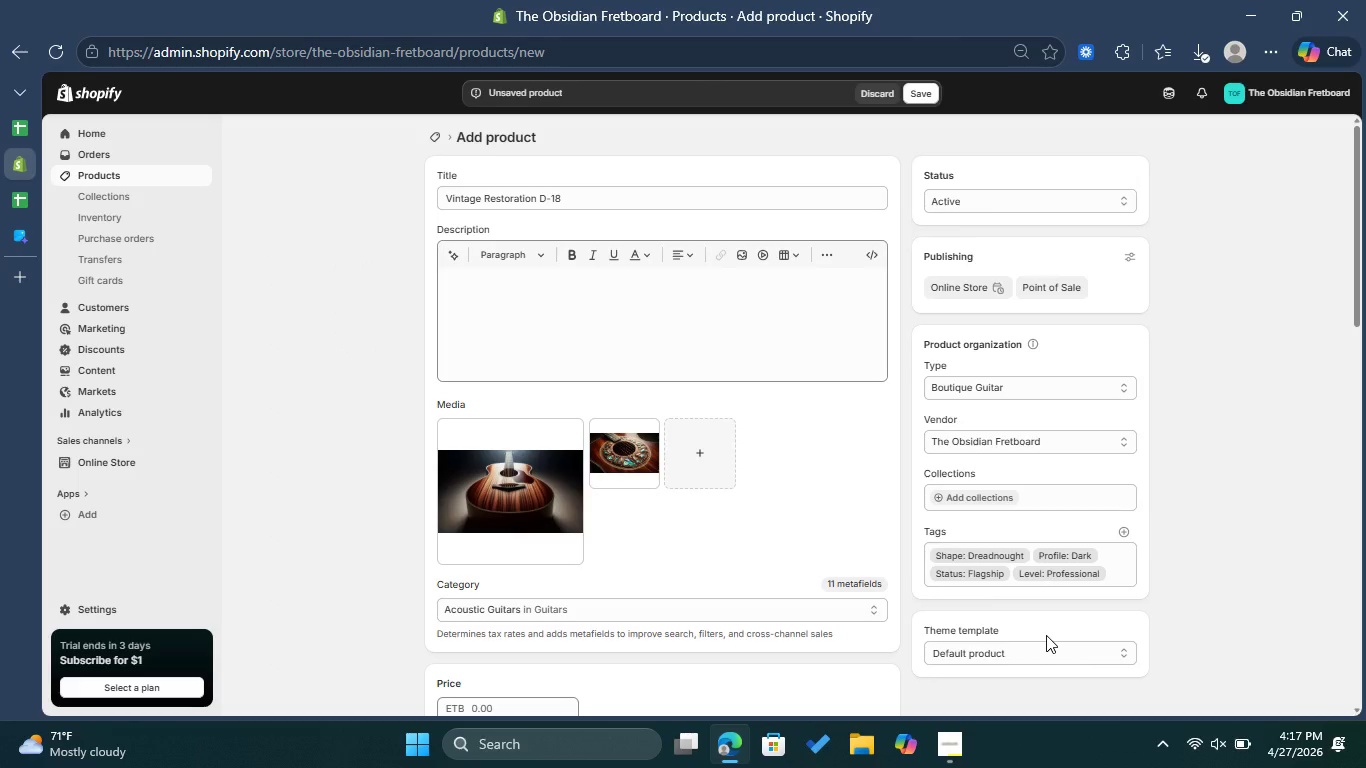 
wait(12.62)
 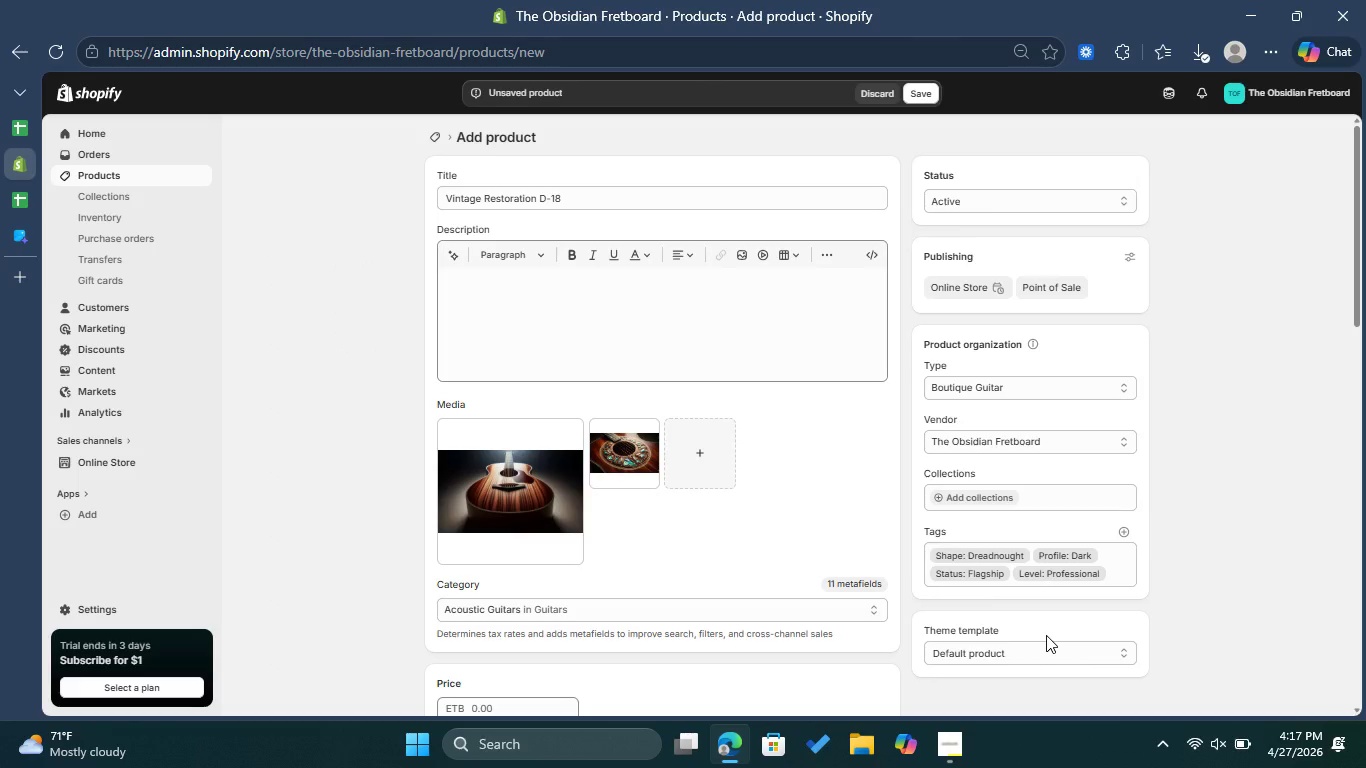 
left_click([614, 461])
 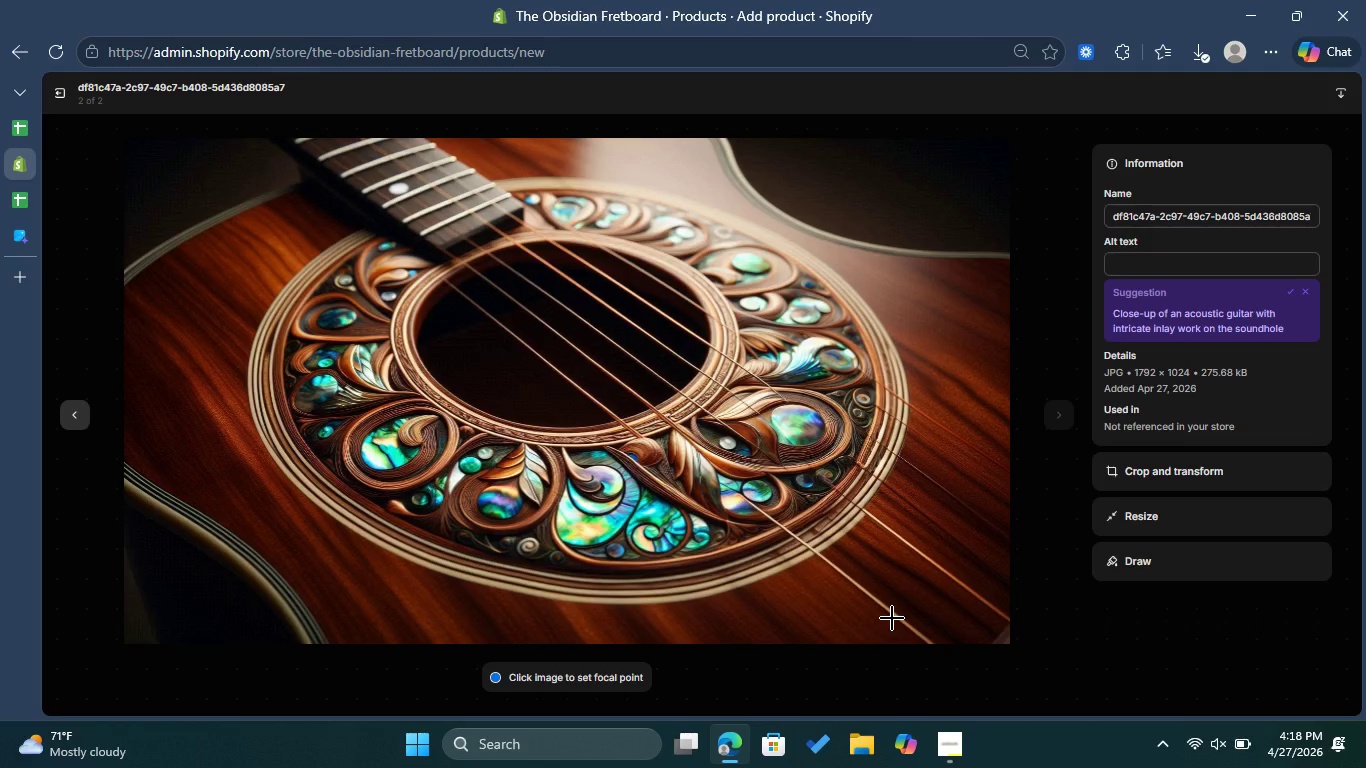 
wait(6.67)
 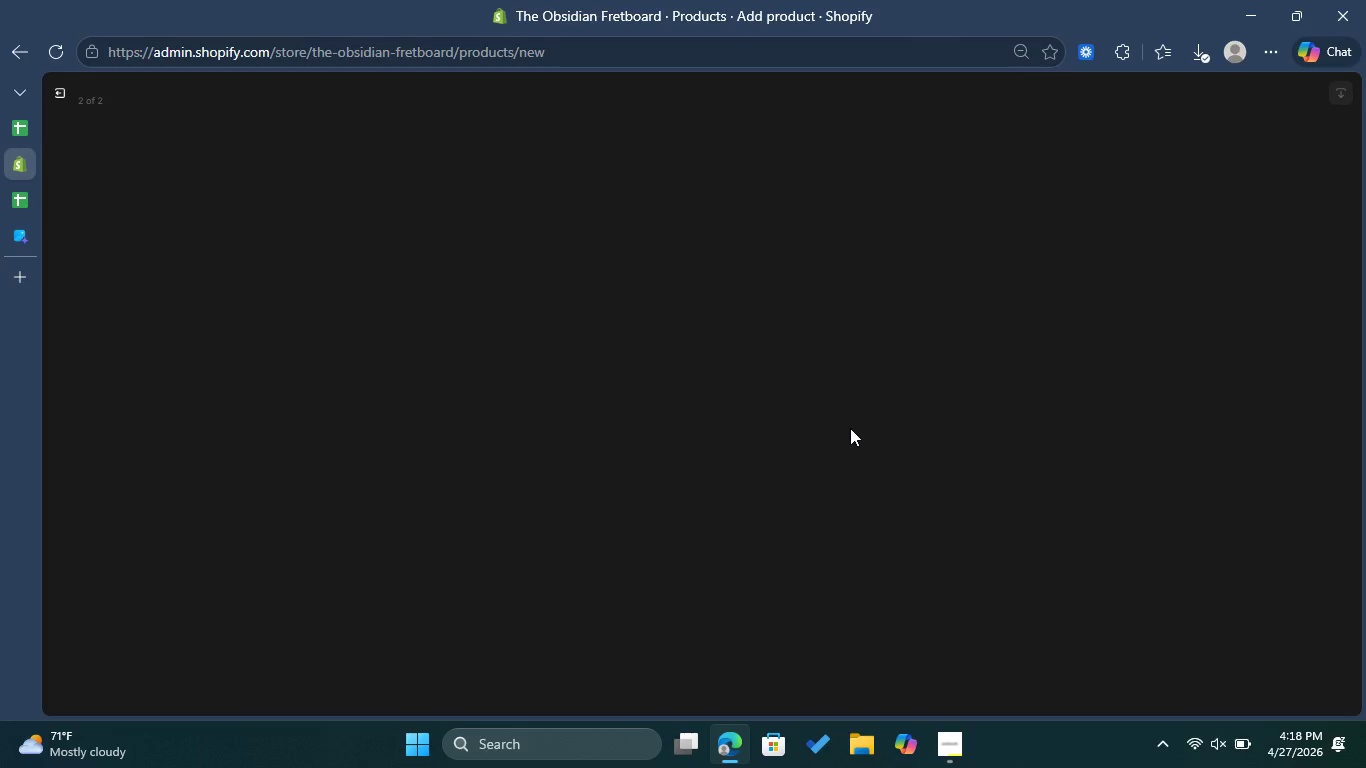 
left_click([1168, 253])
 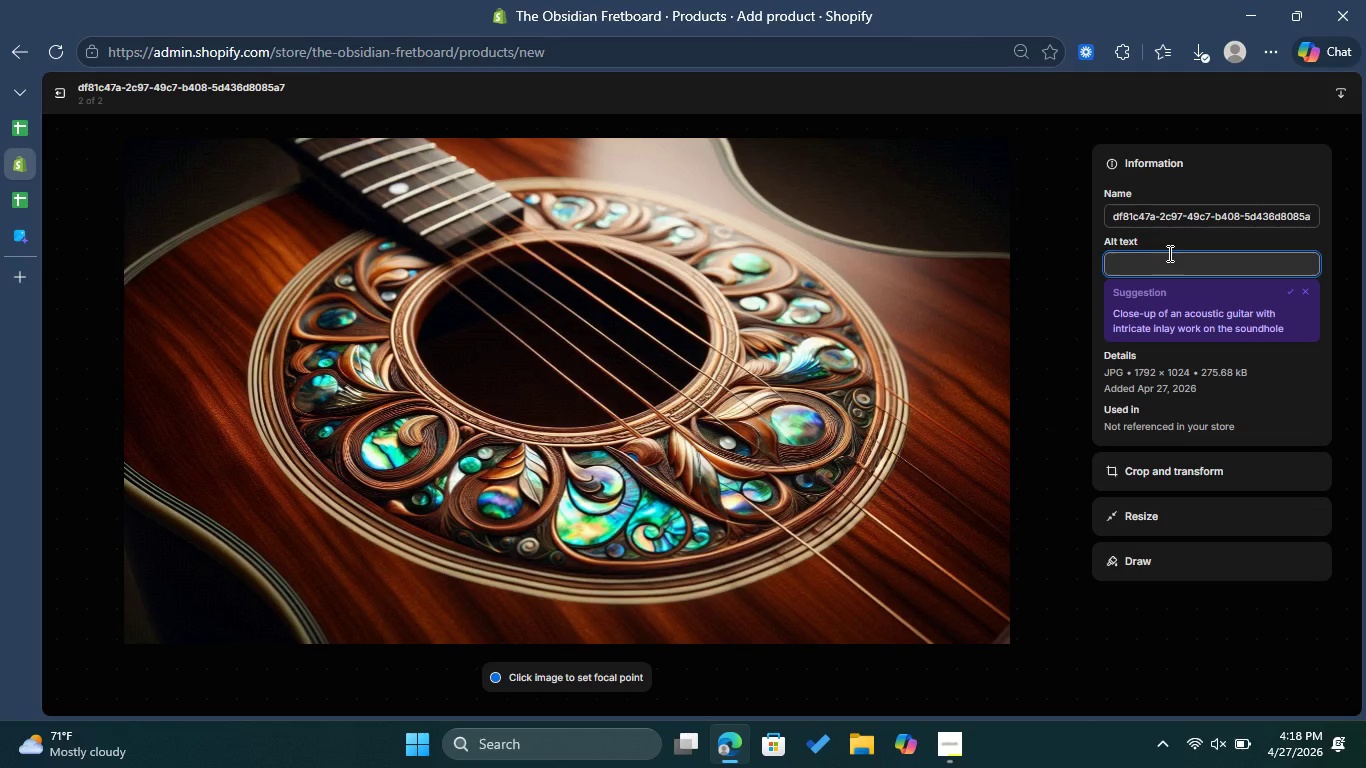 
key(Control+ControlLeft)
 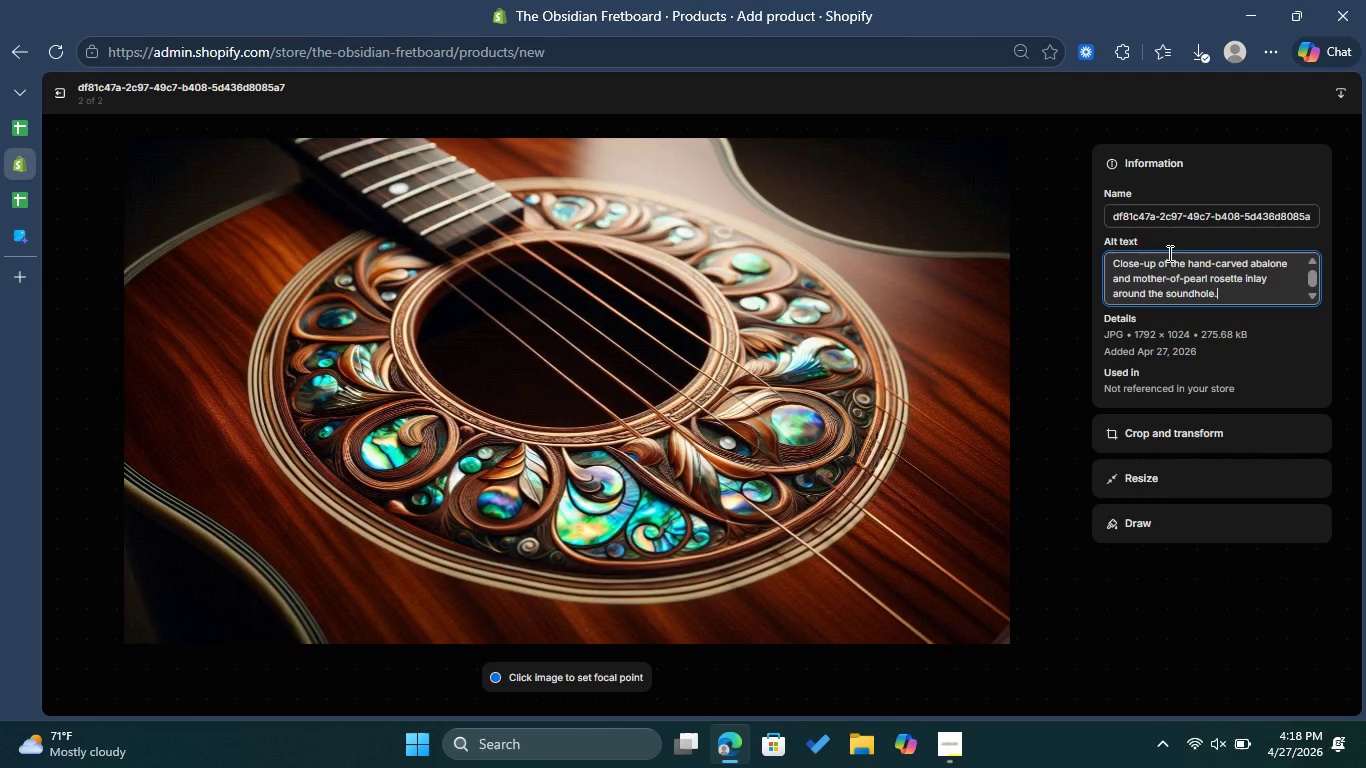 
key(Control+V)
 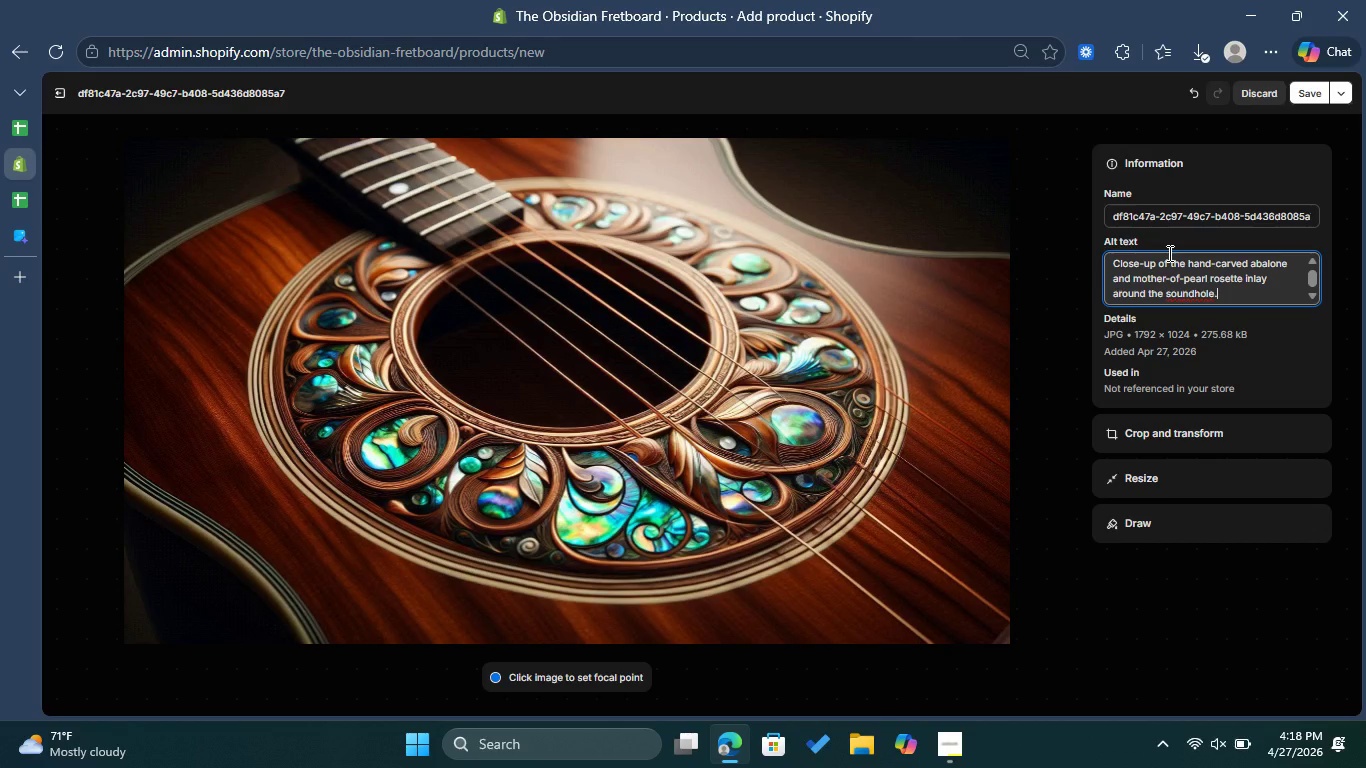 
wait(6.08)
 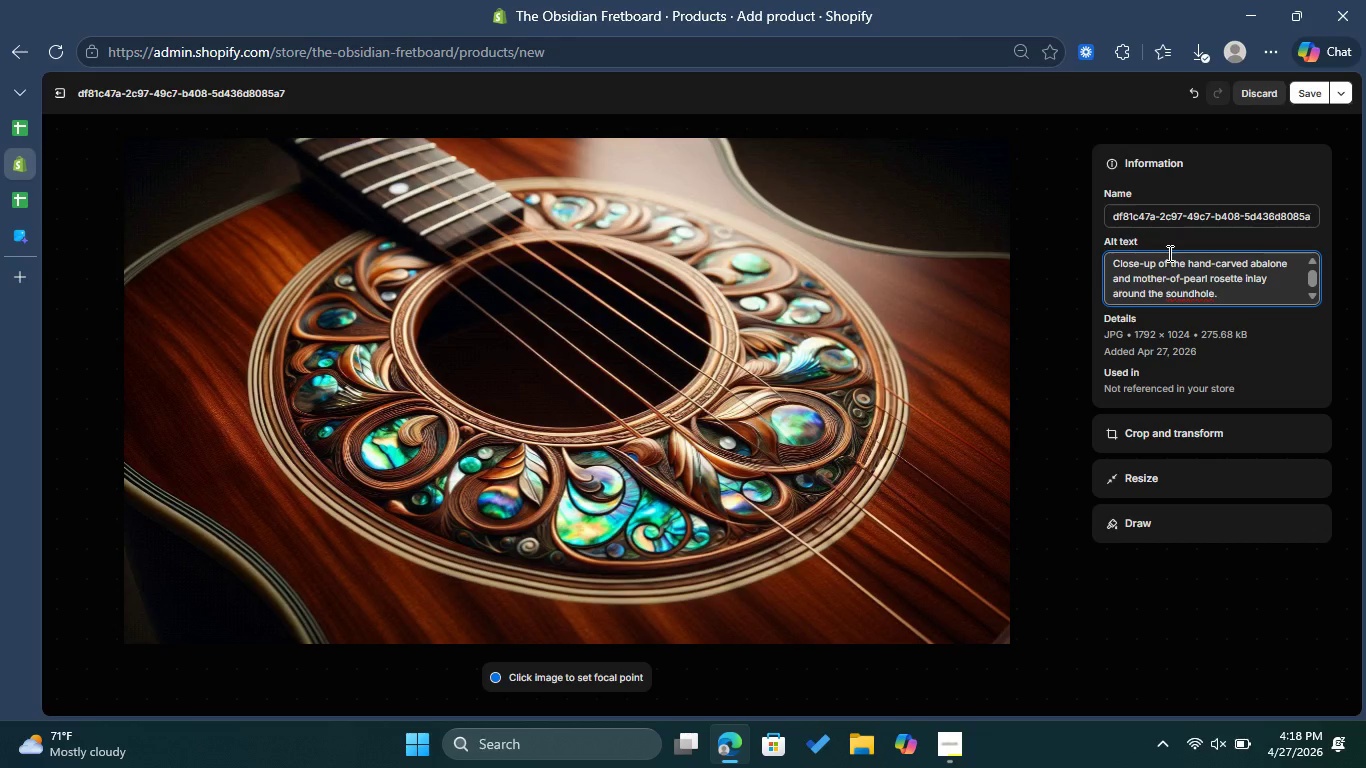 
left_click([1320, 92])
 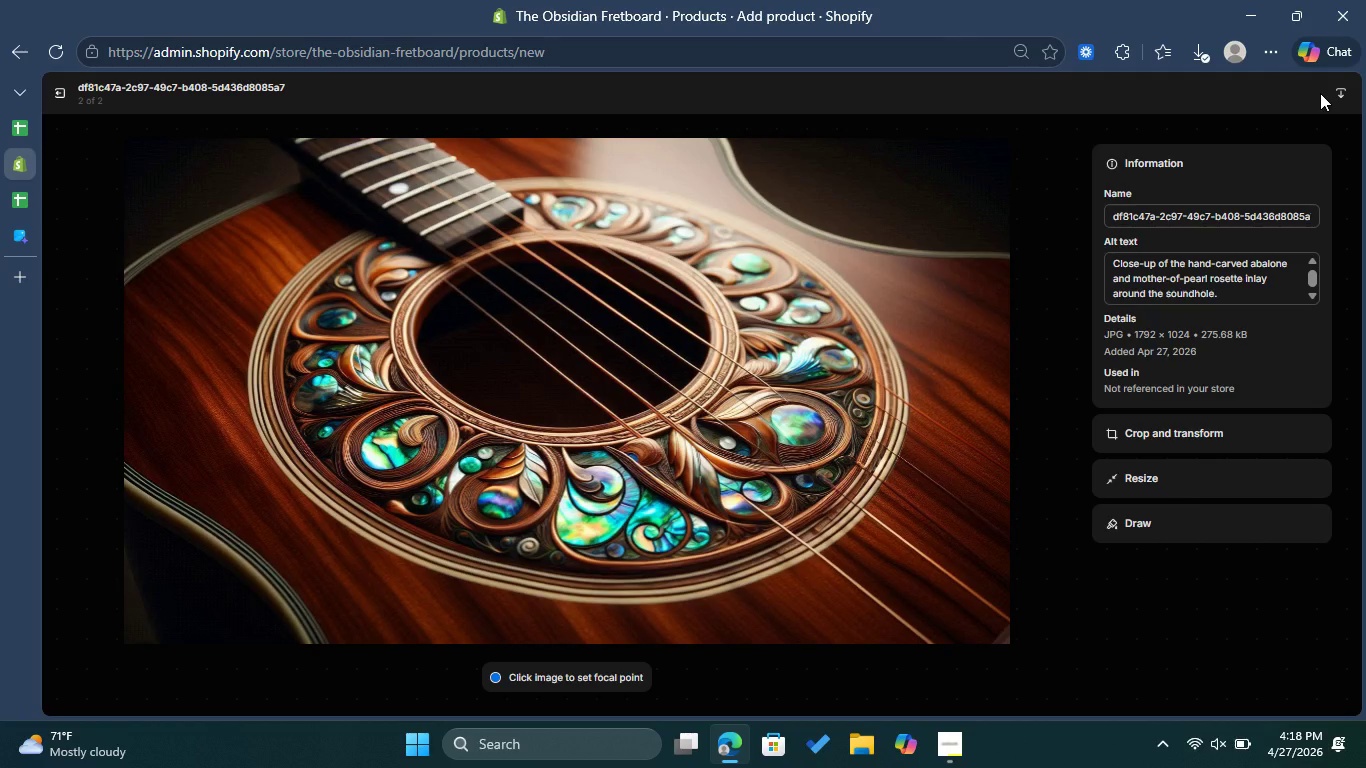 
wait(5.12)
 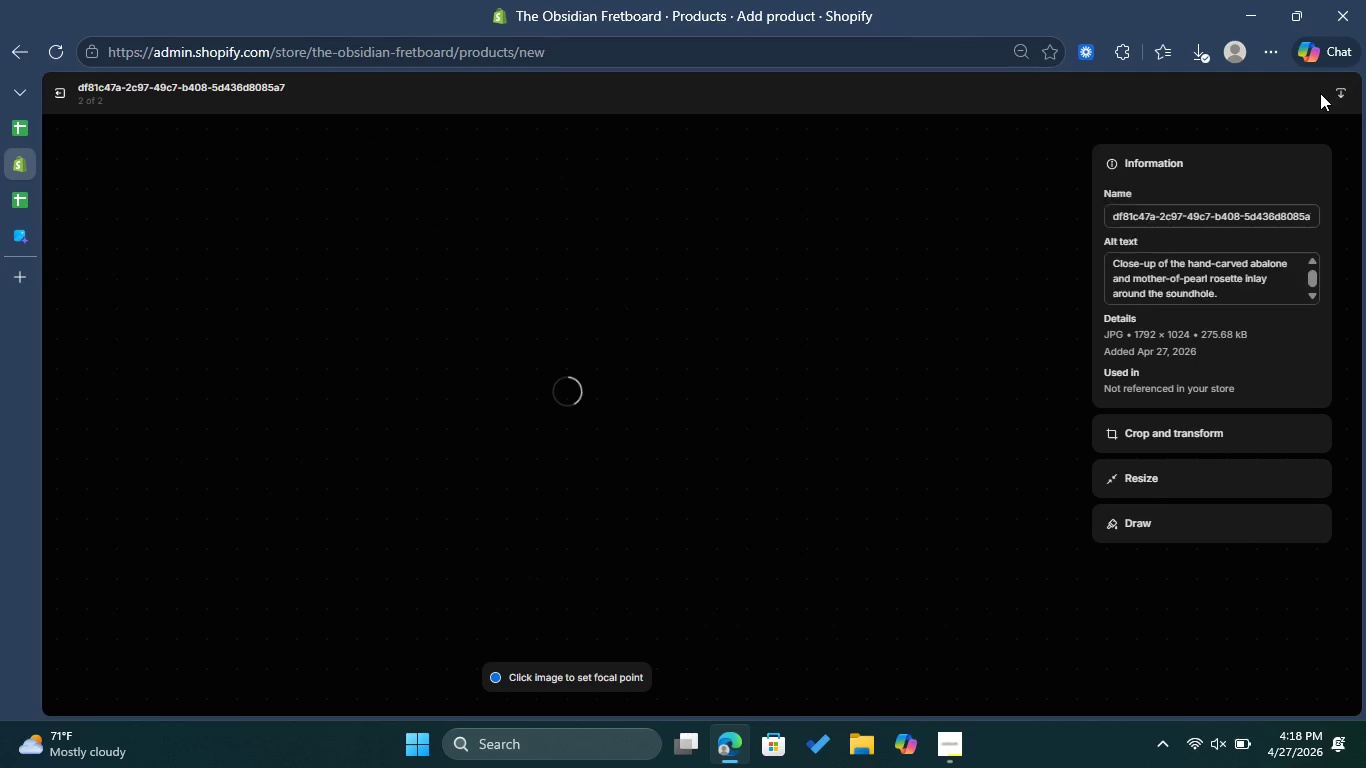 
left_click([56, 90])
 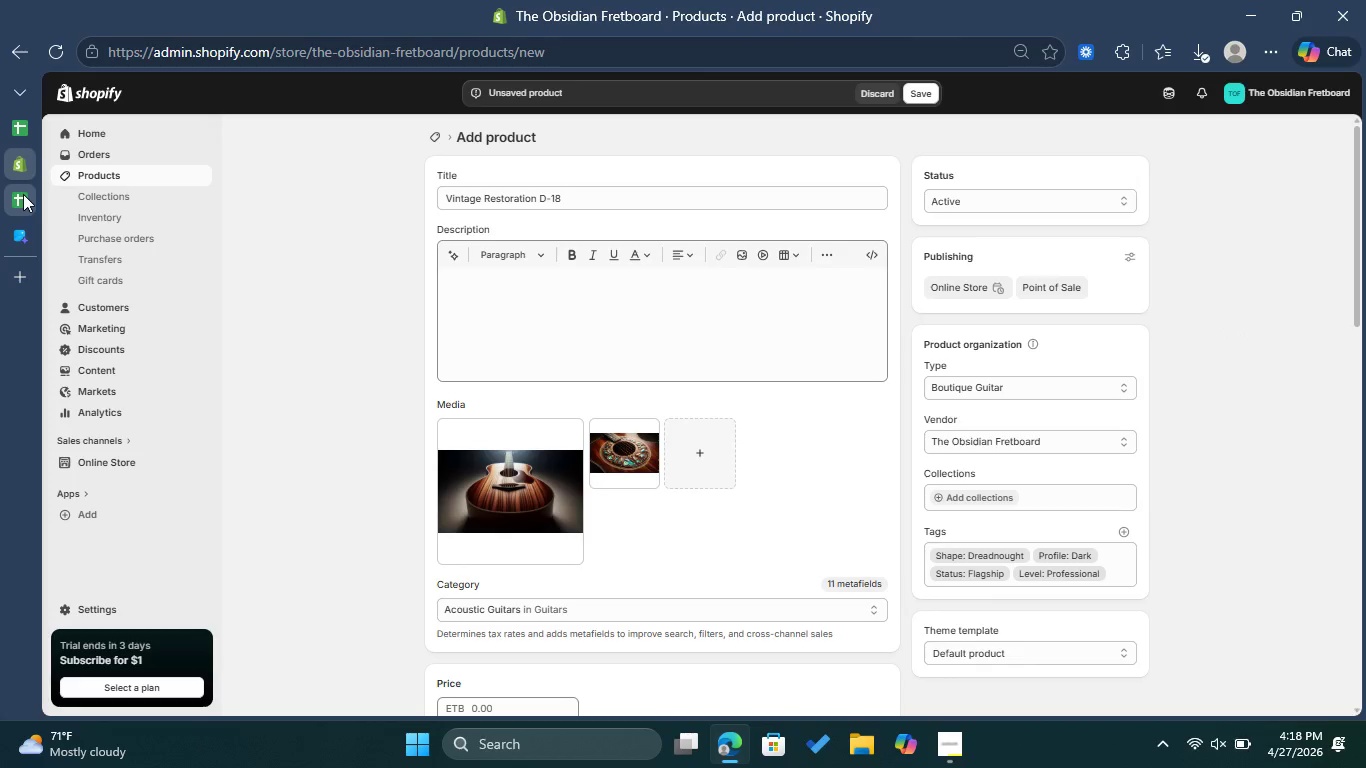 
left_click([23, 194])
 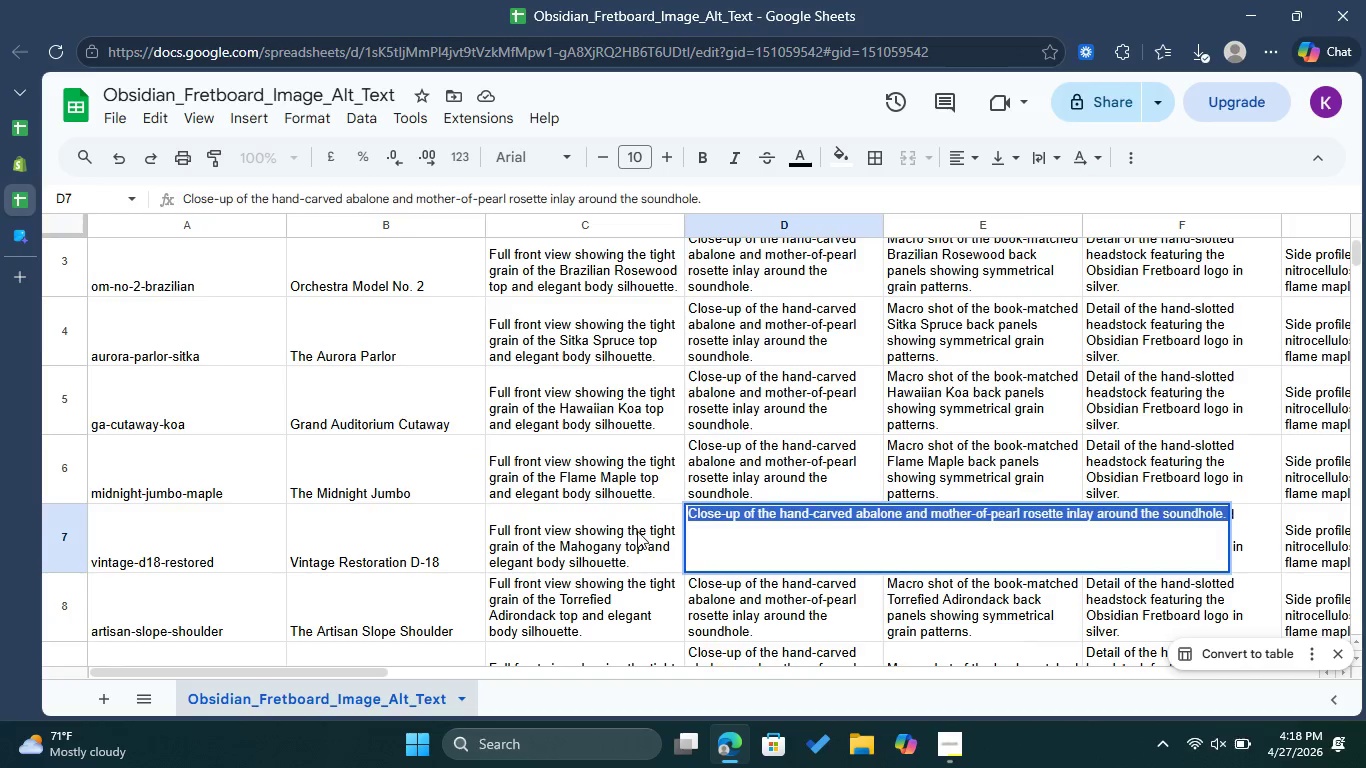 
left_click([635, 532])
 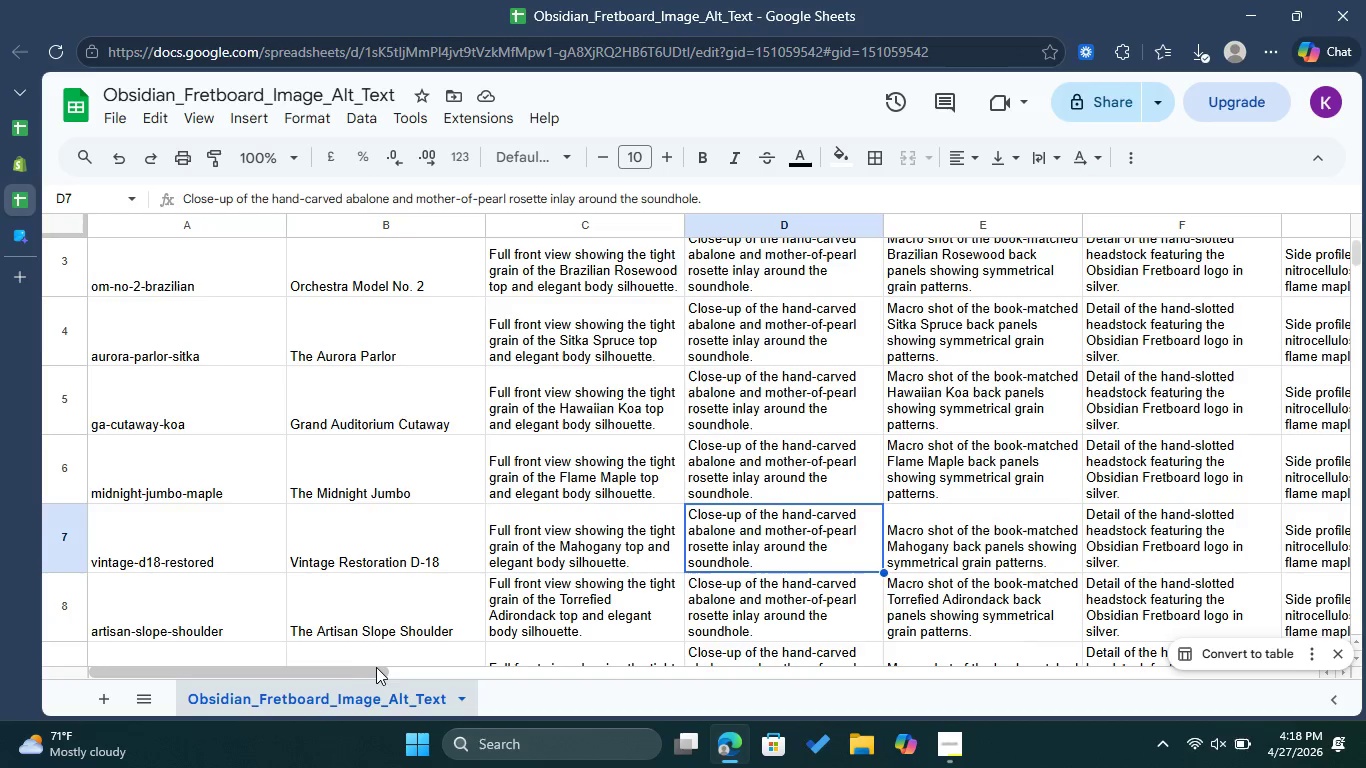 
left_click_drag(start_coordinate=[361, 667], to_coordinate=[495, 692])
 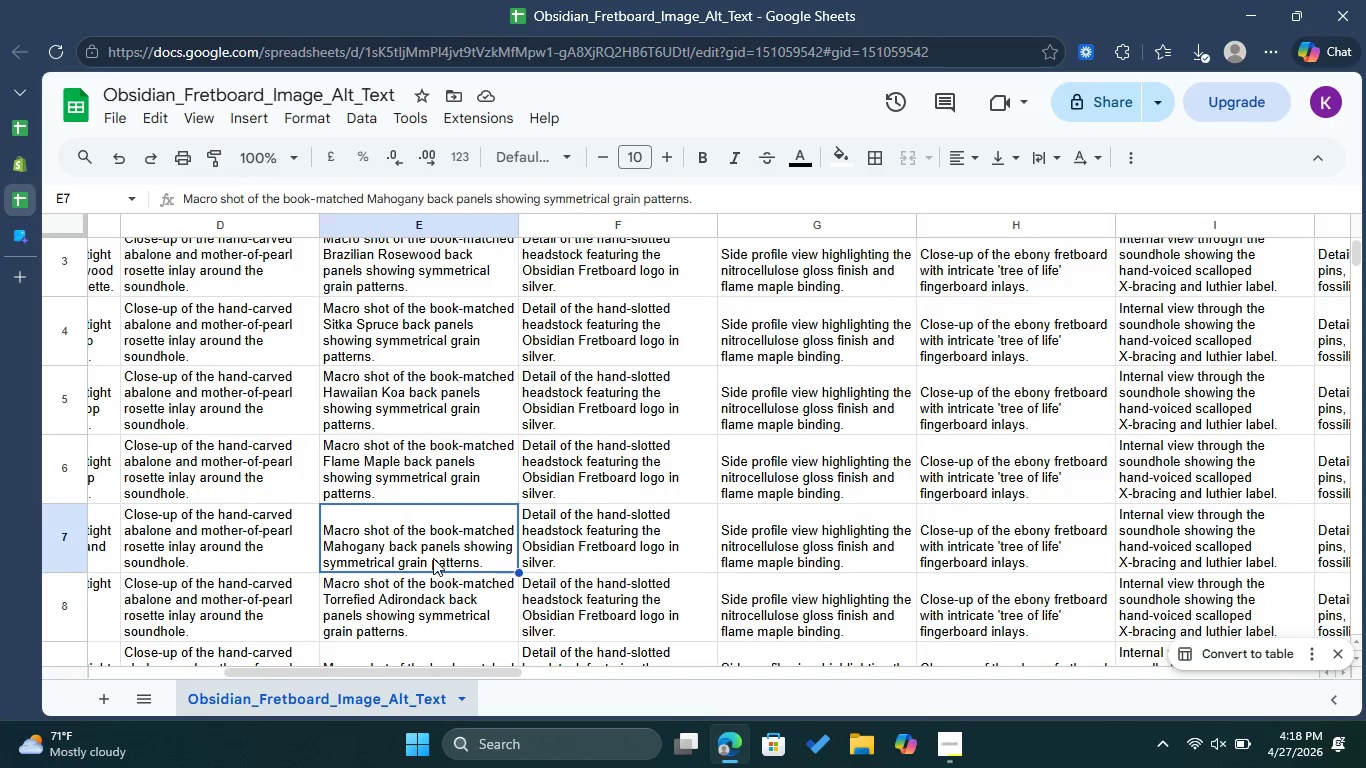 
double_click([433, 558])
 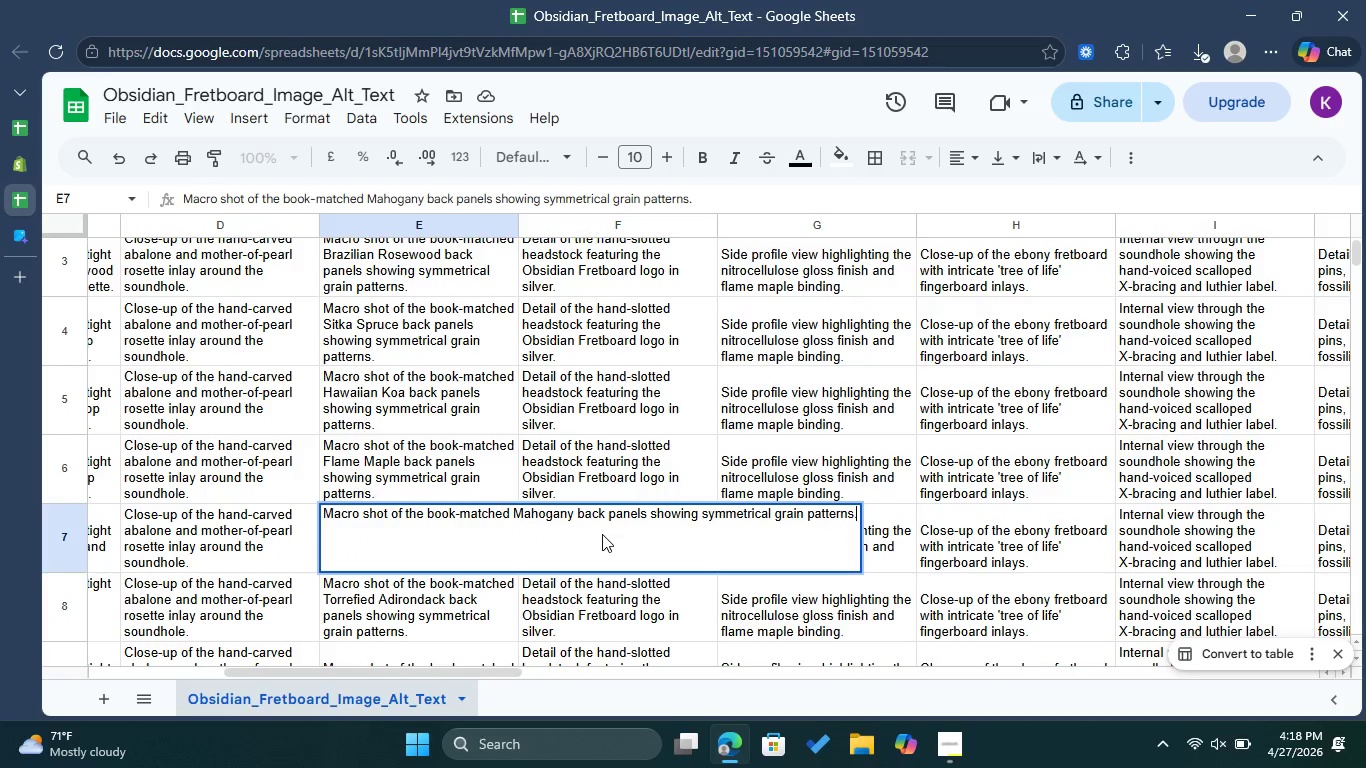 
key(Control+A)
 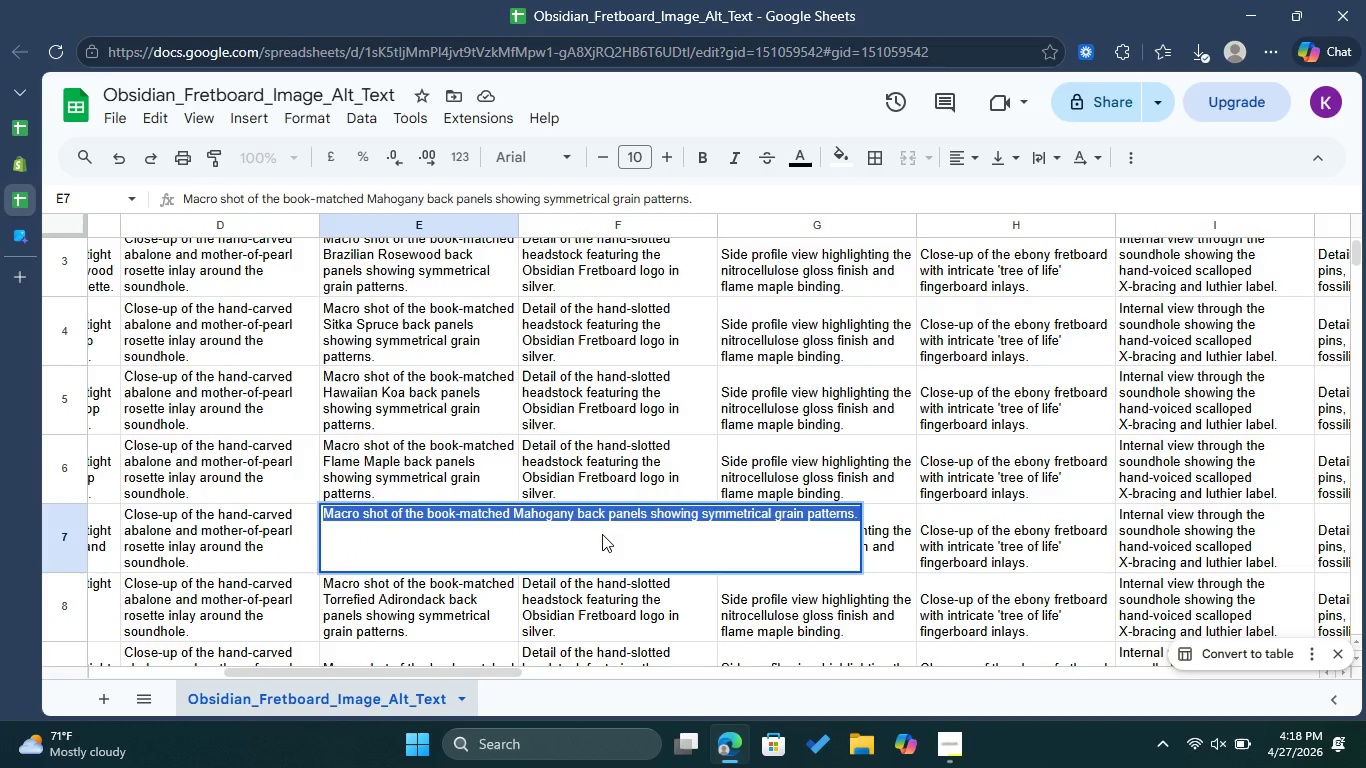 
key(Control+C)
 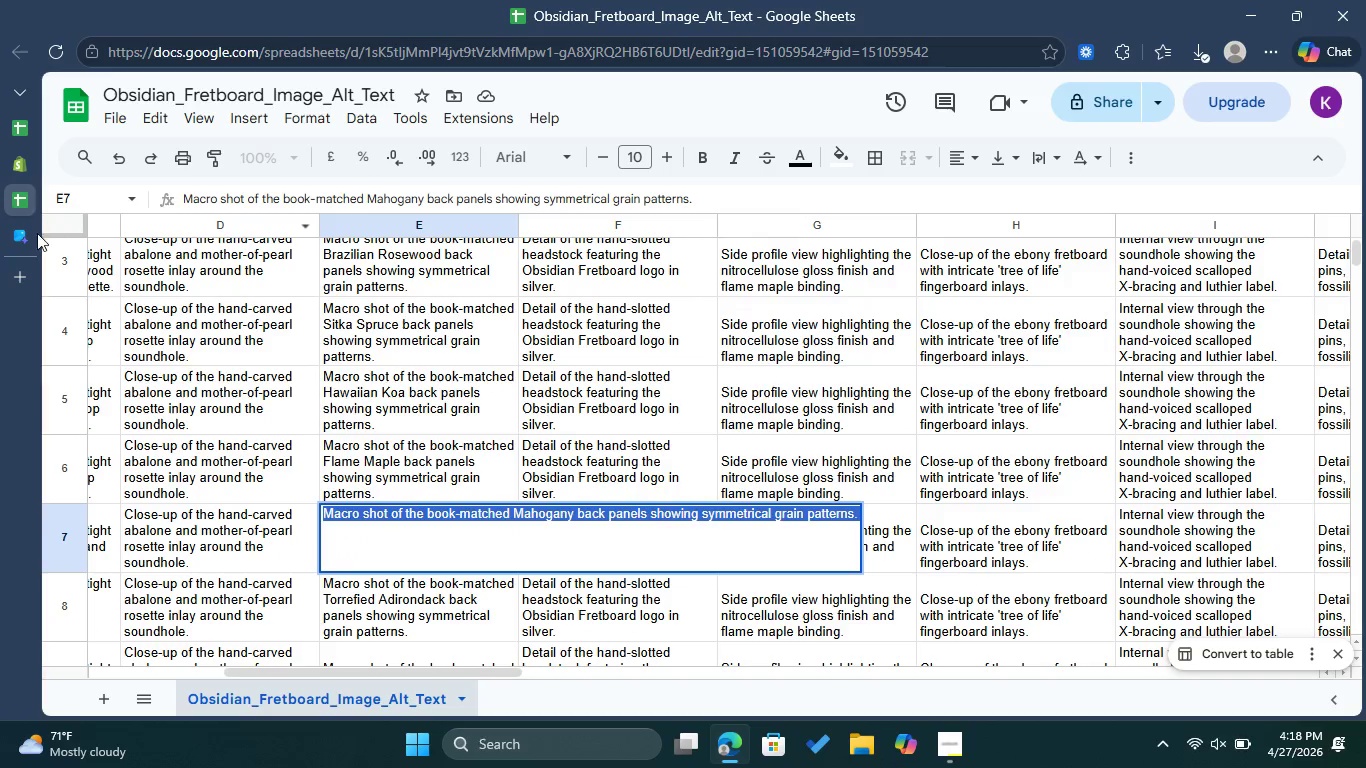 
left_click([19, 241])
 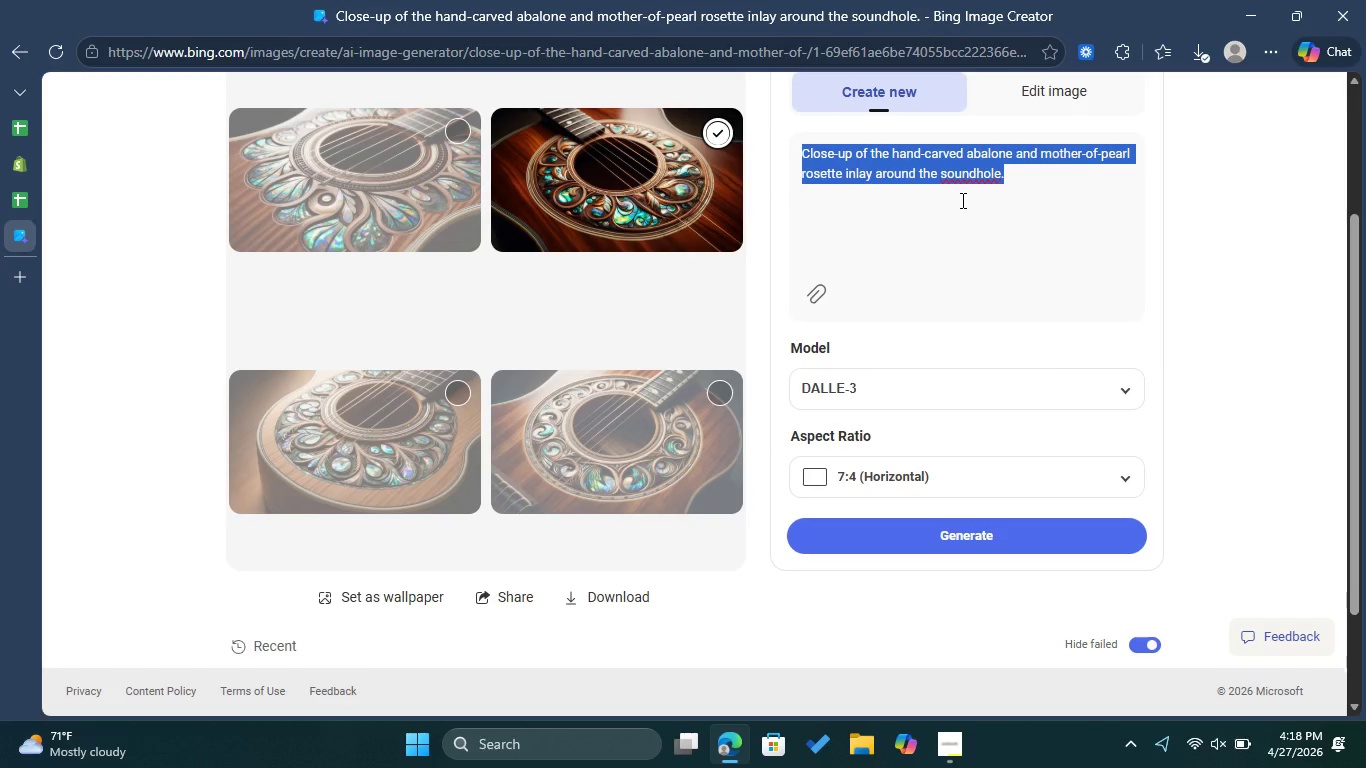 
key(Control+V)
 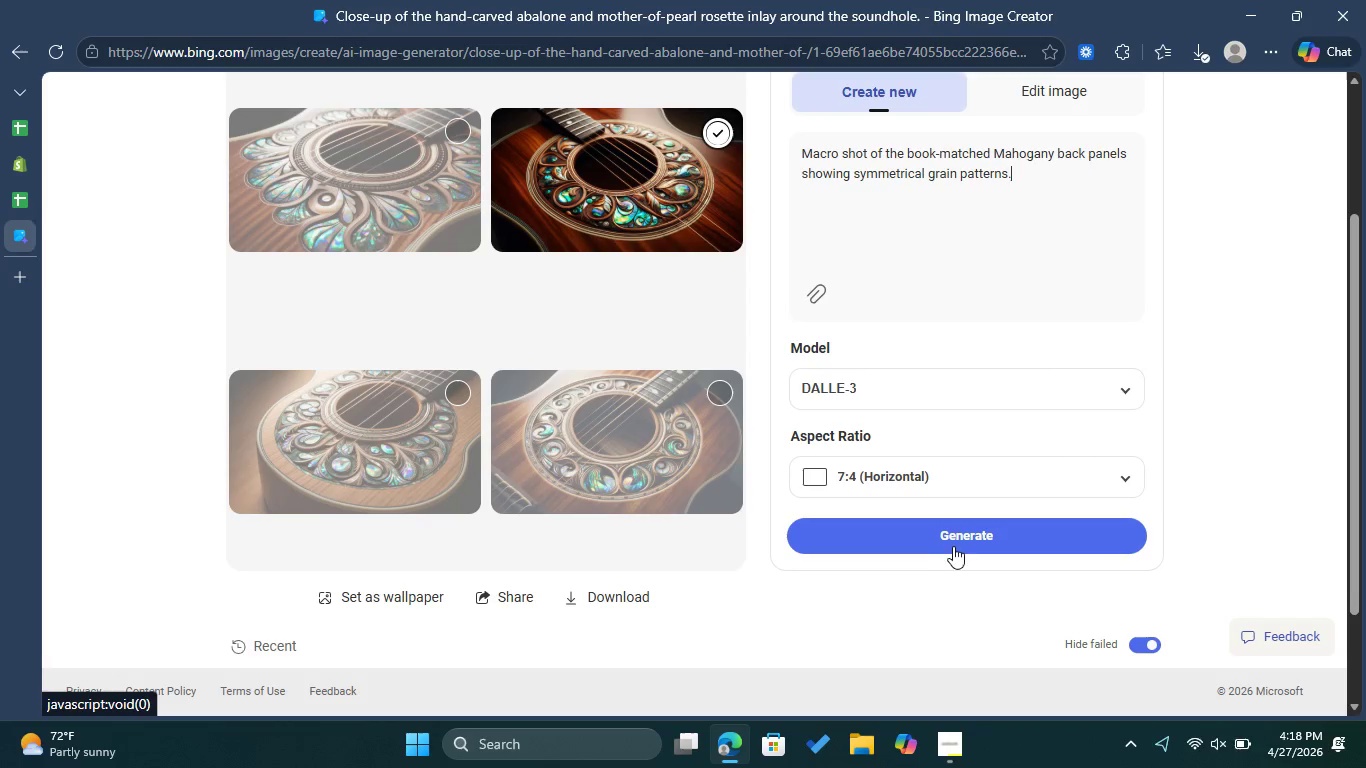 
left_click([958, 542])
 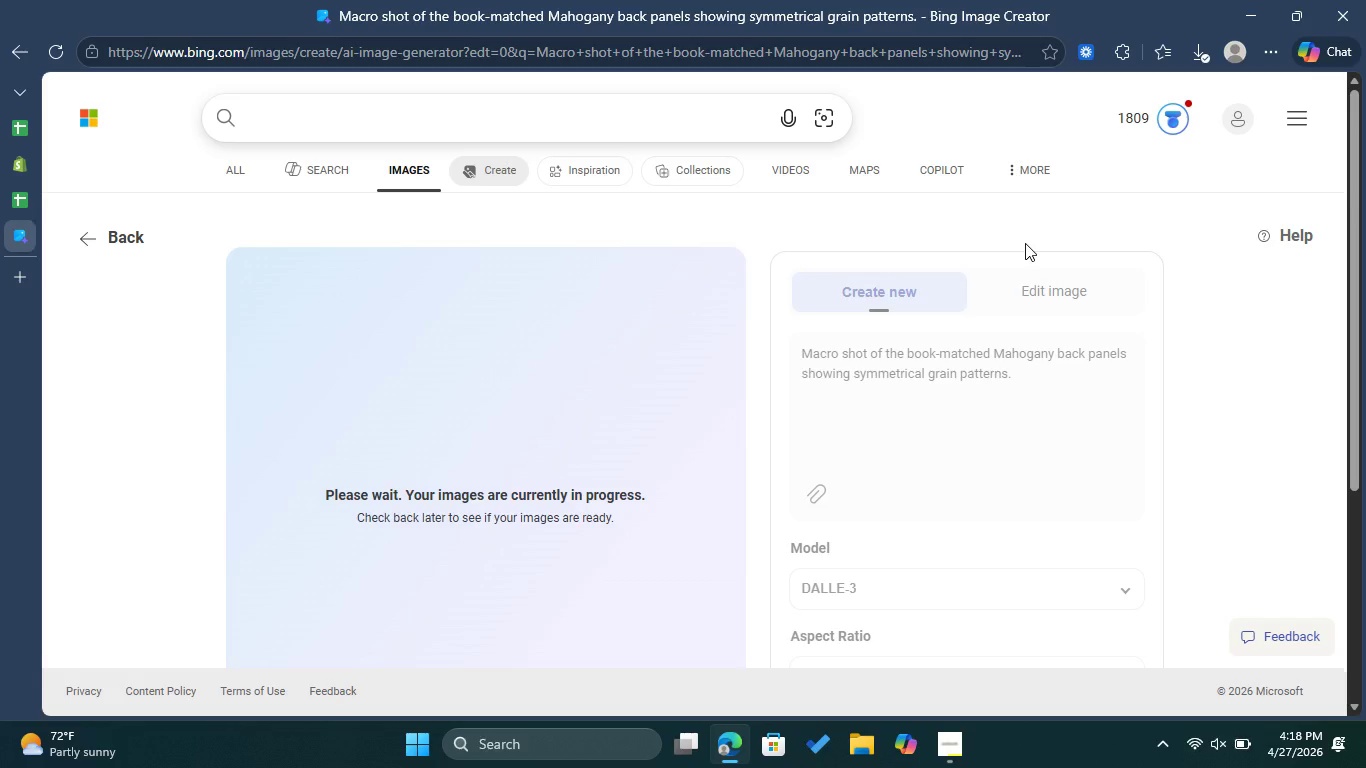 
wait(19.7)
 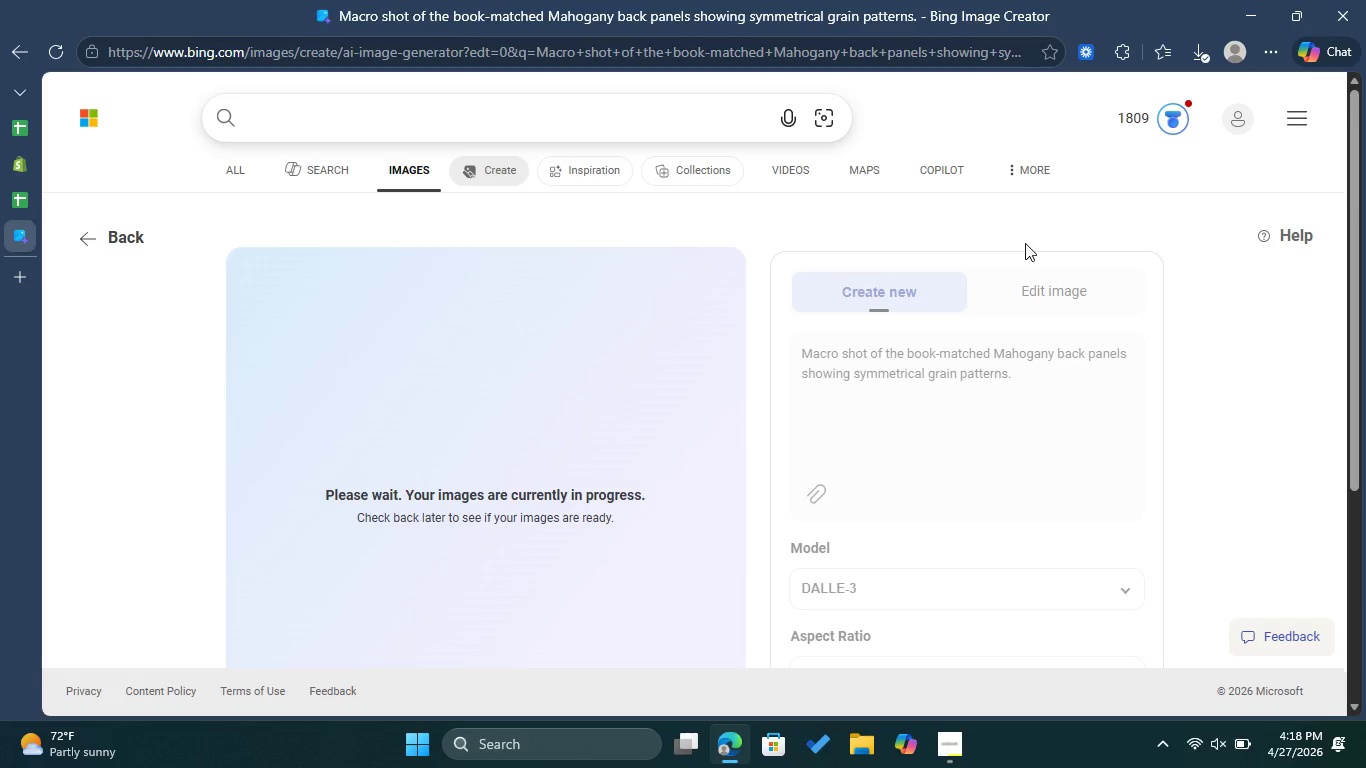 
left_click([67, 56])
 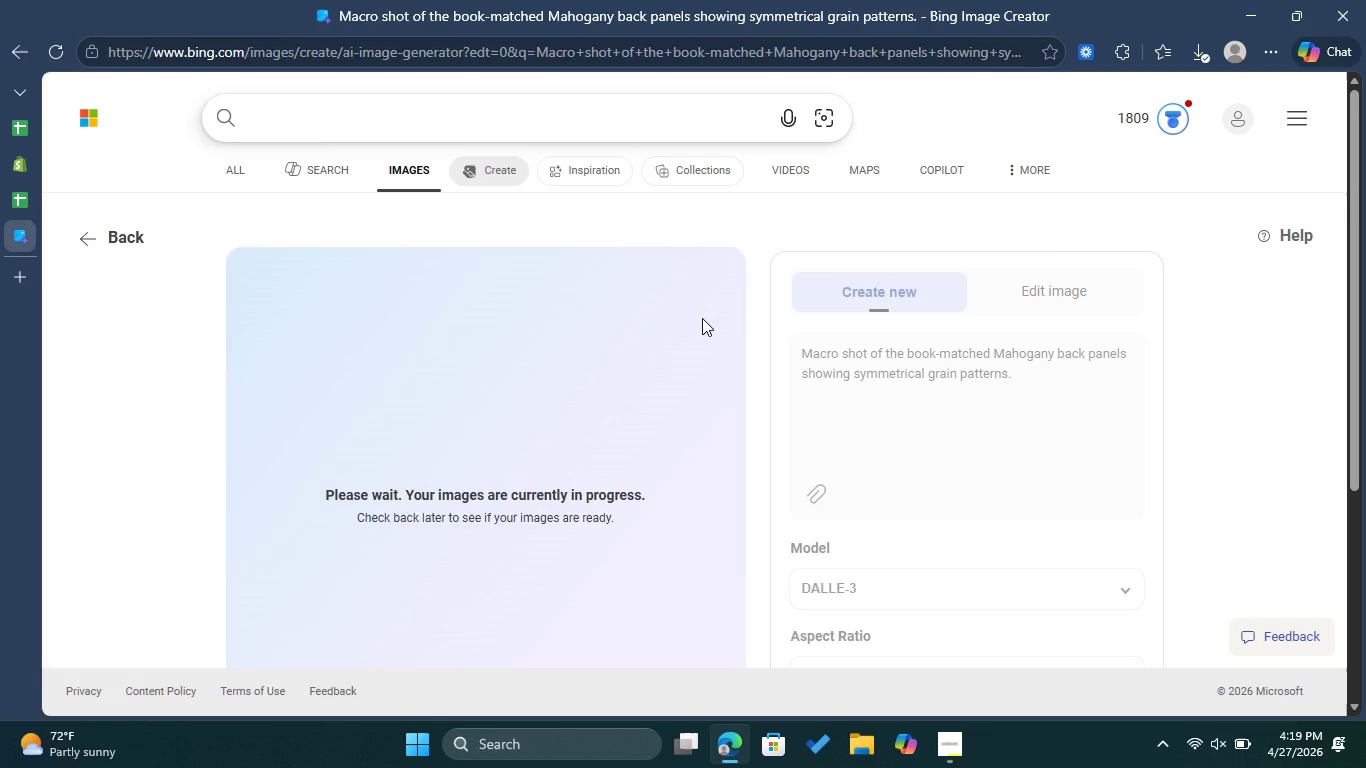 
wait(16.62)
 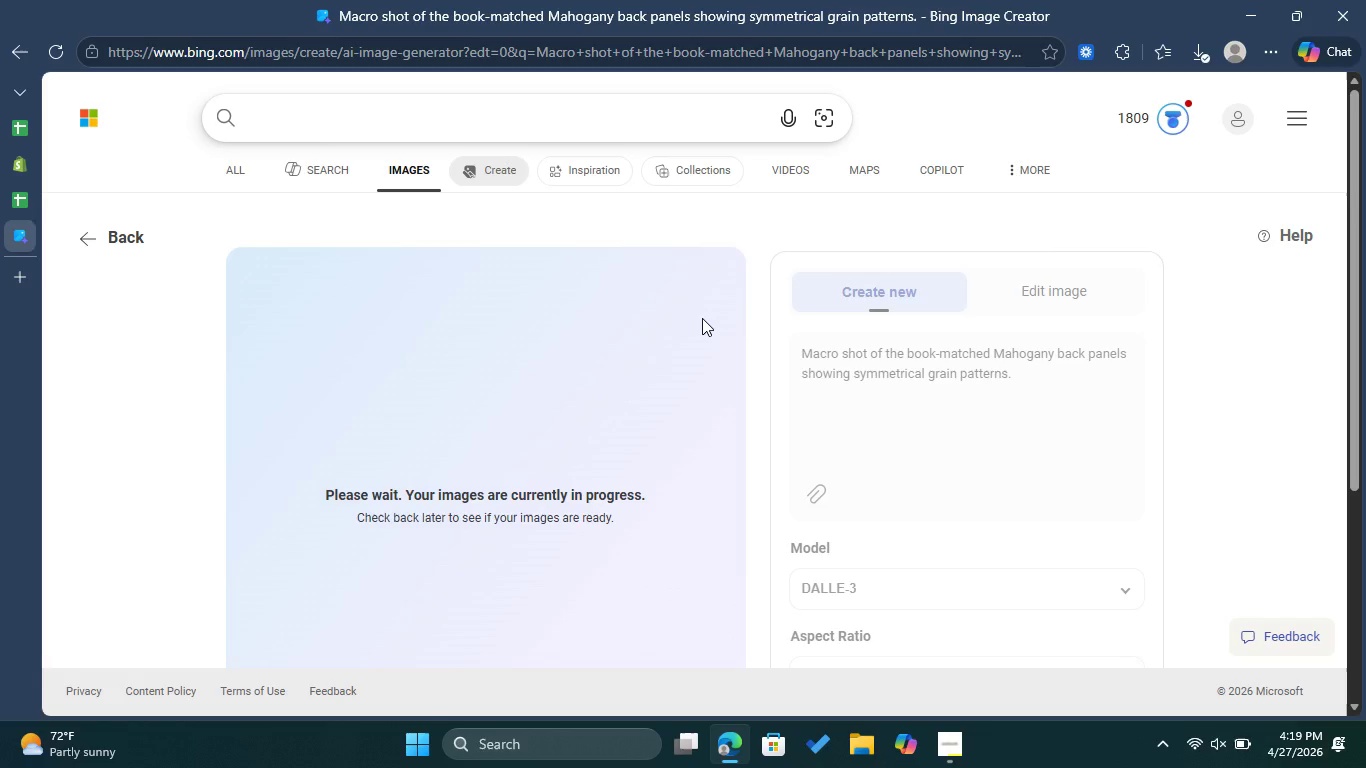 
left_click([48, 56])
 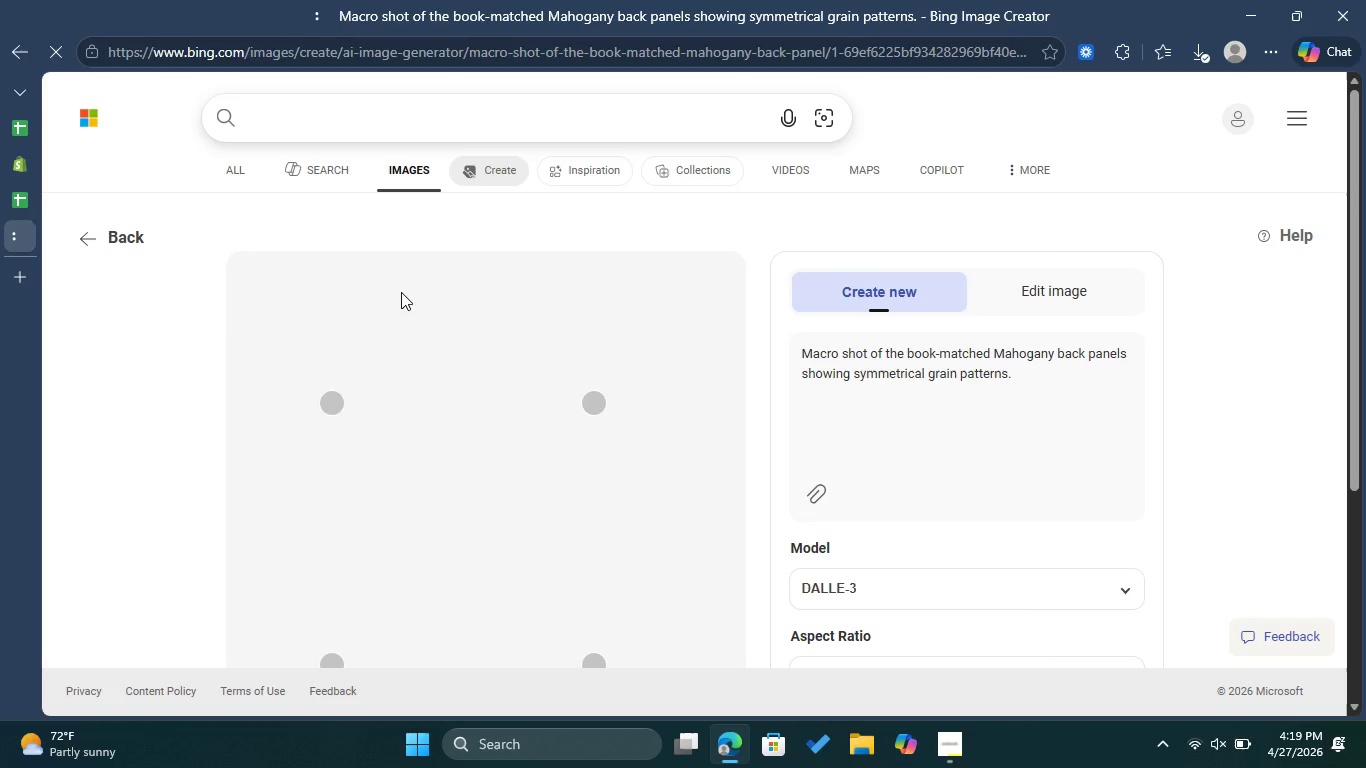 
wait(9.59)
 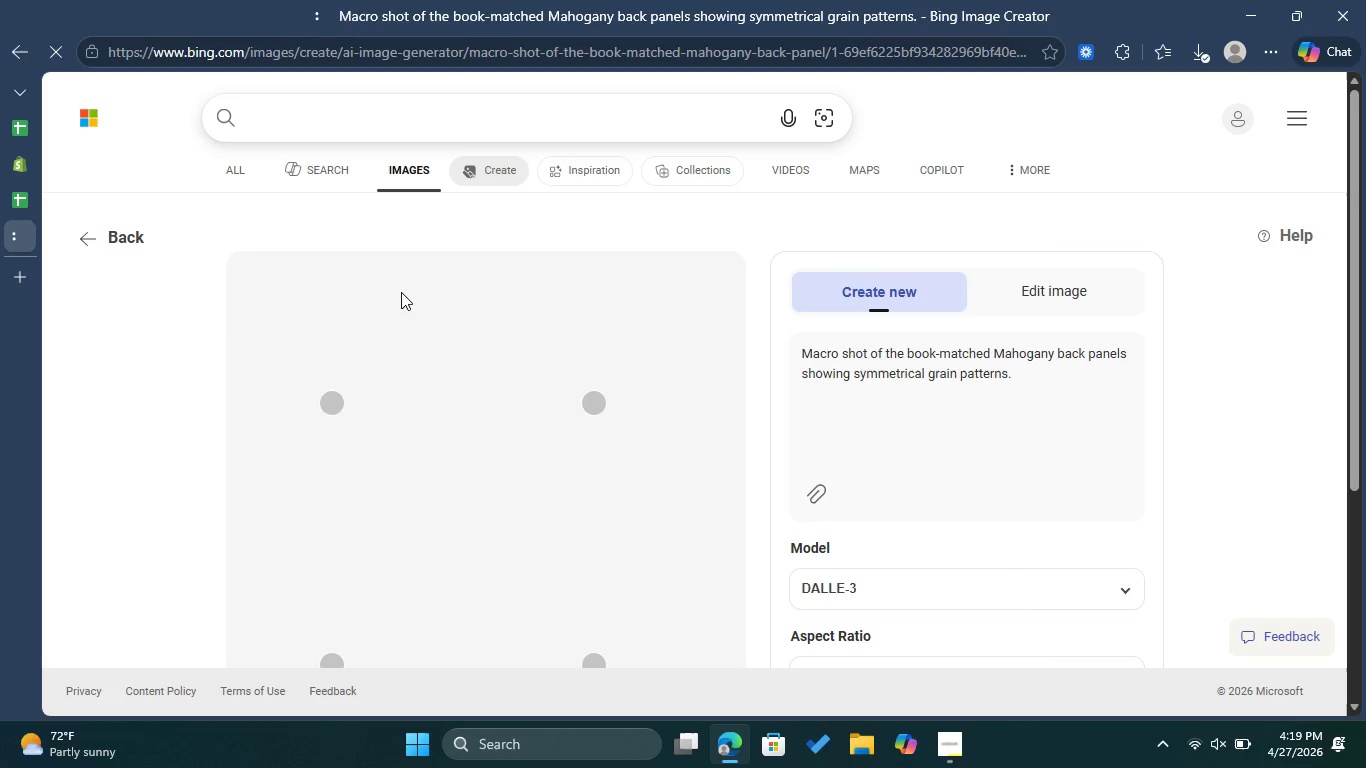 
scroll: coordinate [615, 281], scroll_direction: down, amount: 1.0
 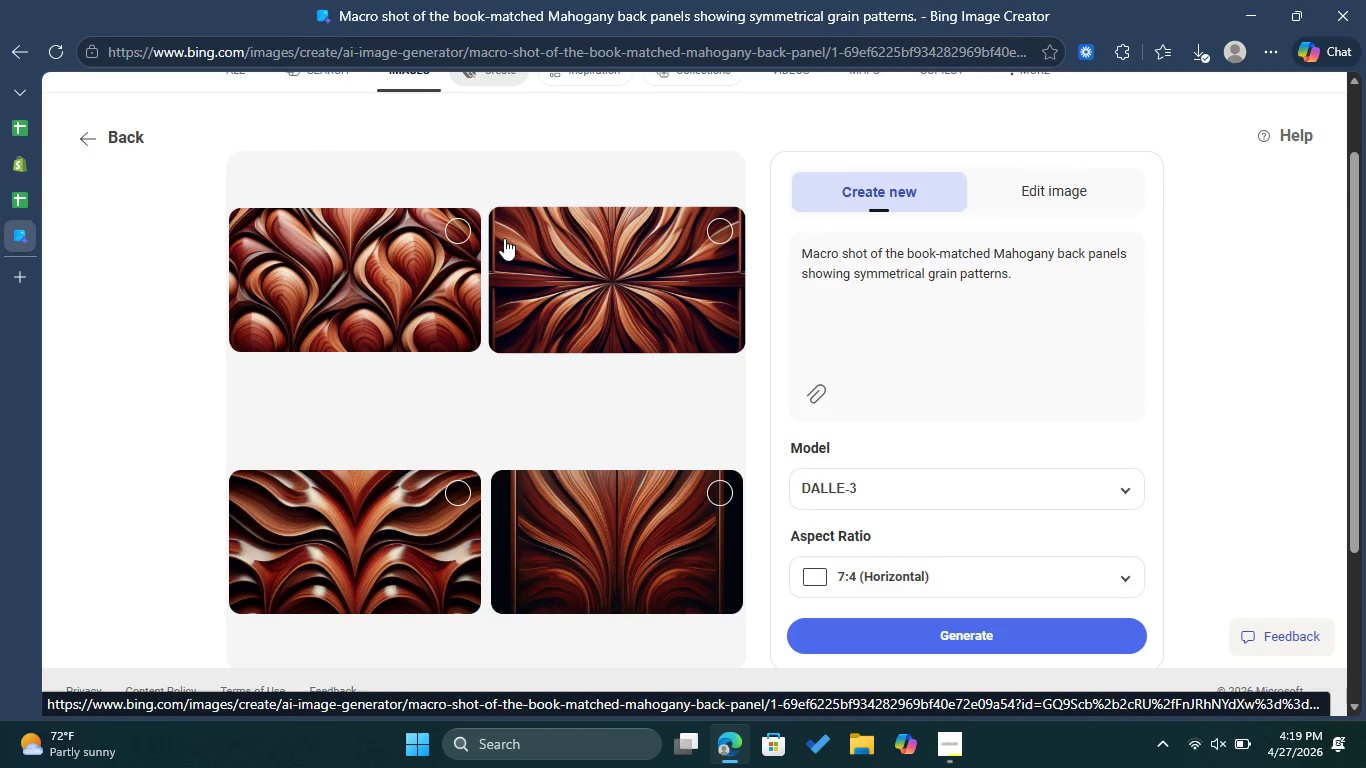 
left_click([455, 220])
 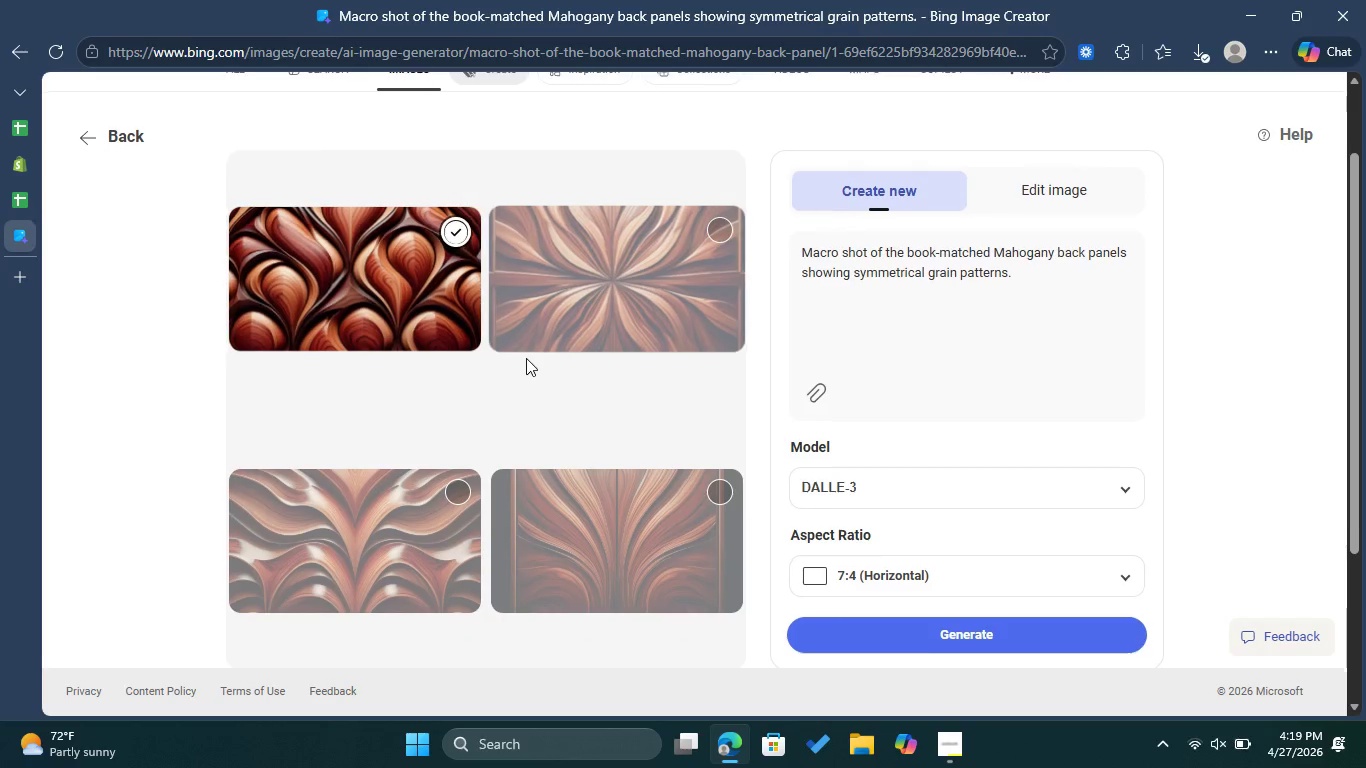 
scroll: coordinate [527, 362], scroll_direction: down, amount: 3.0
 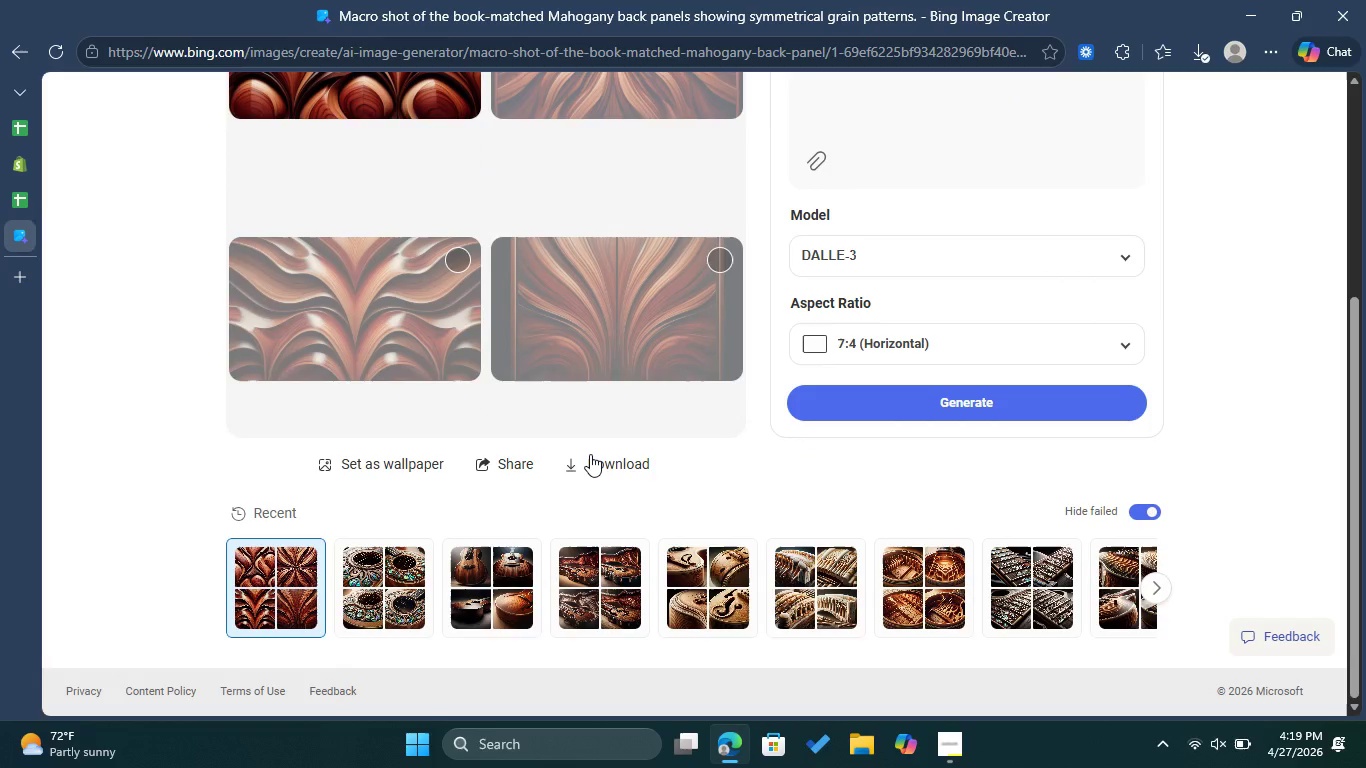 
left_click([594, 456])
 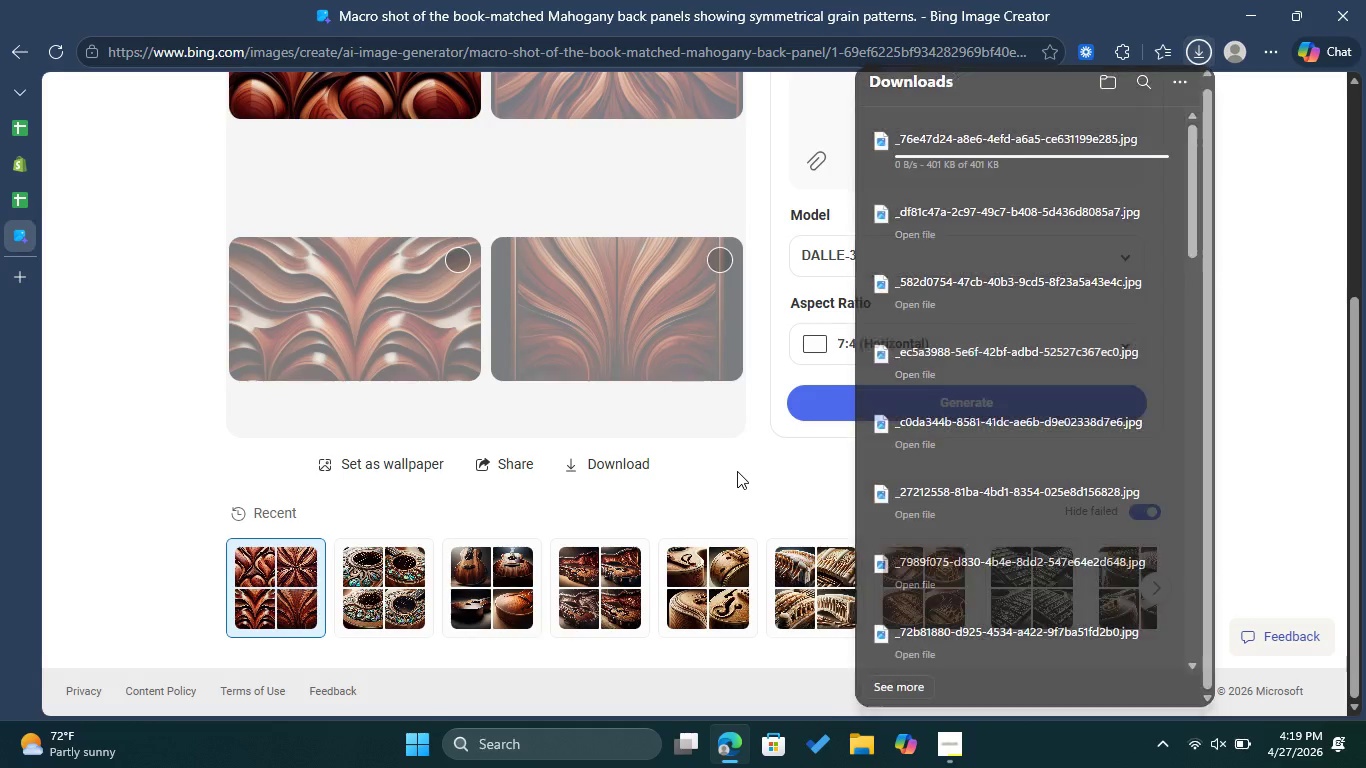 
scroll: coordinate [764, 438], scroll_direction: up, amount: 3.0
 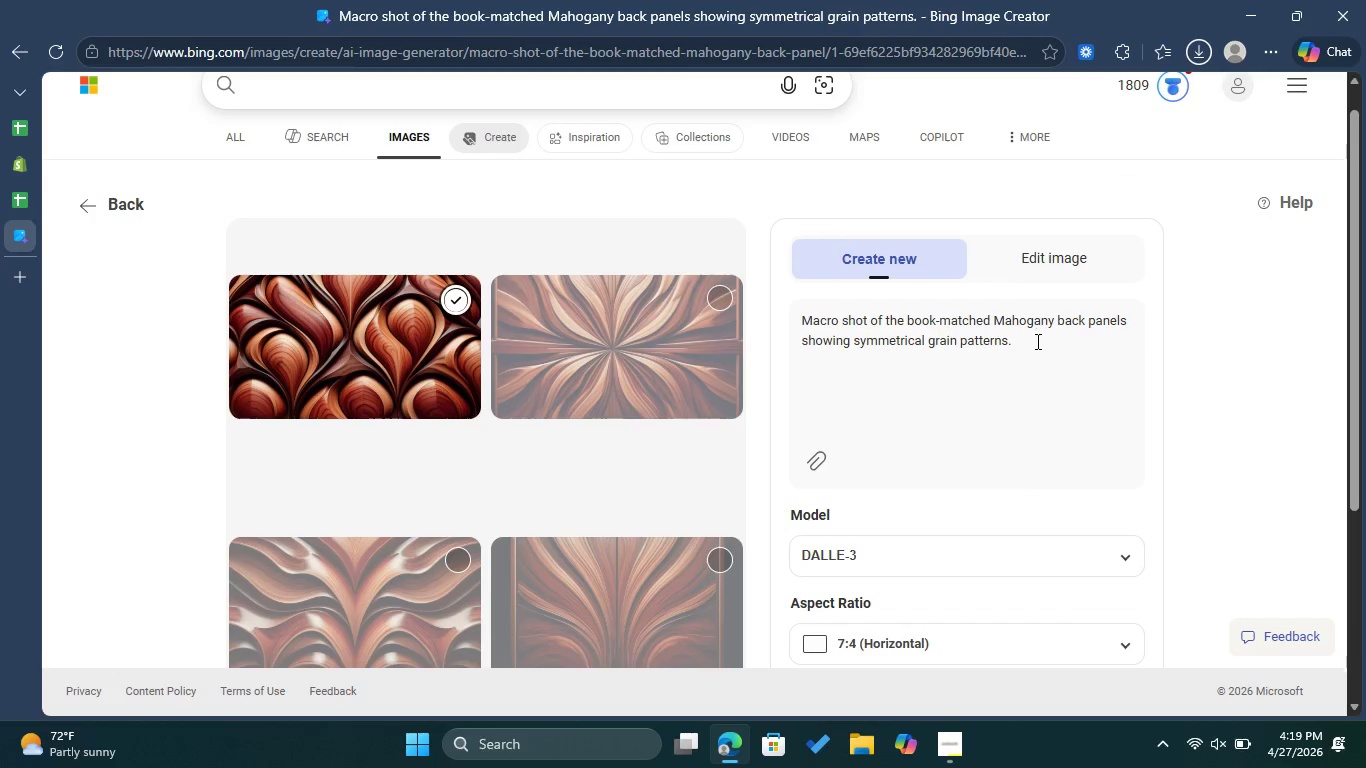 
left_click_drag(start_coordinate=[1036, 341], to_coordinate=[791, 321])
 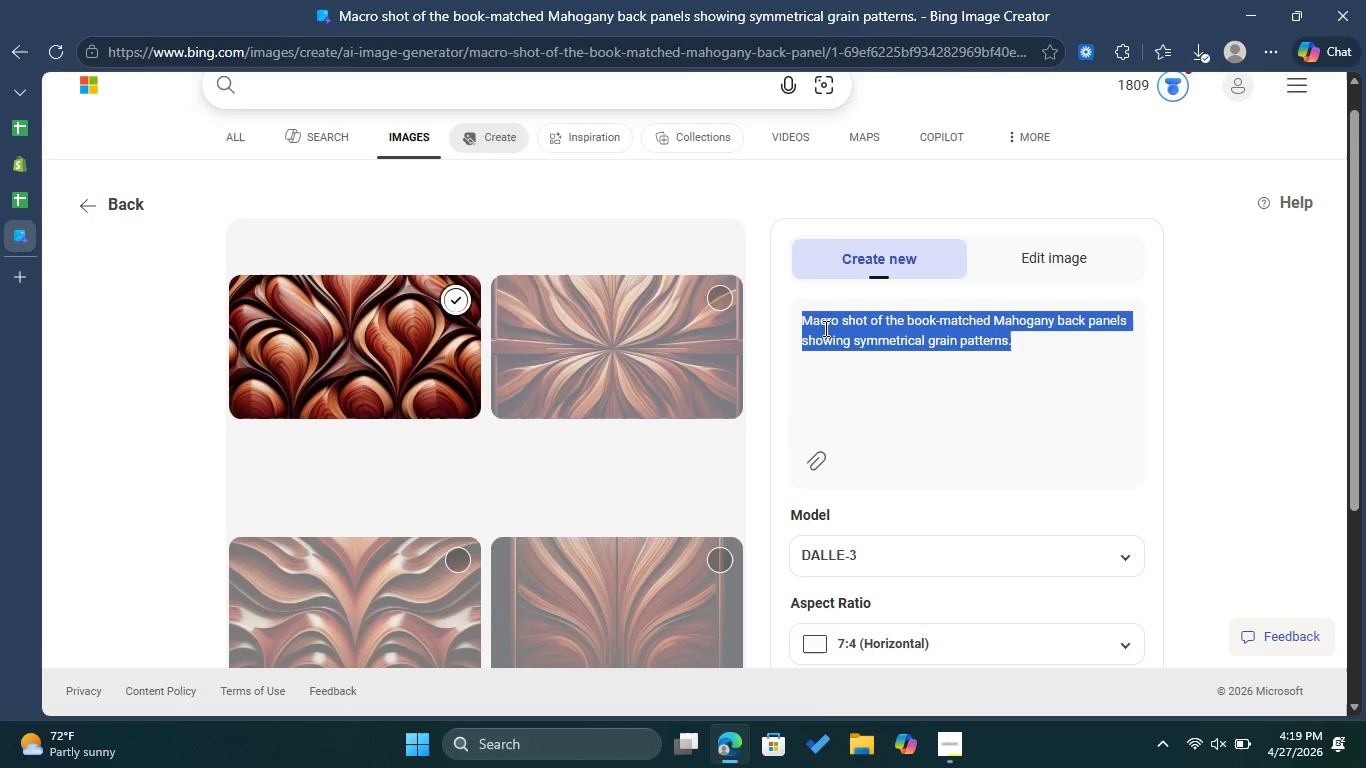 
right_click([824, 328])
 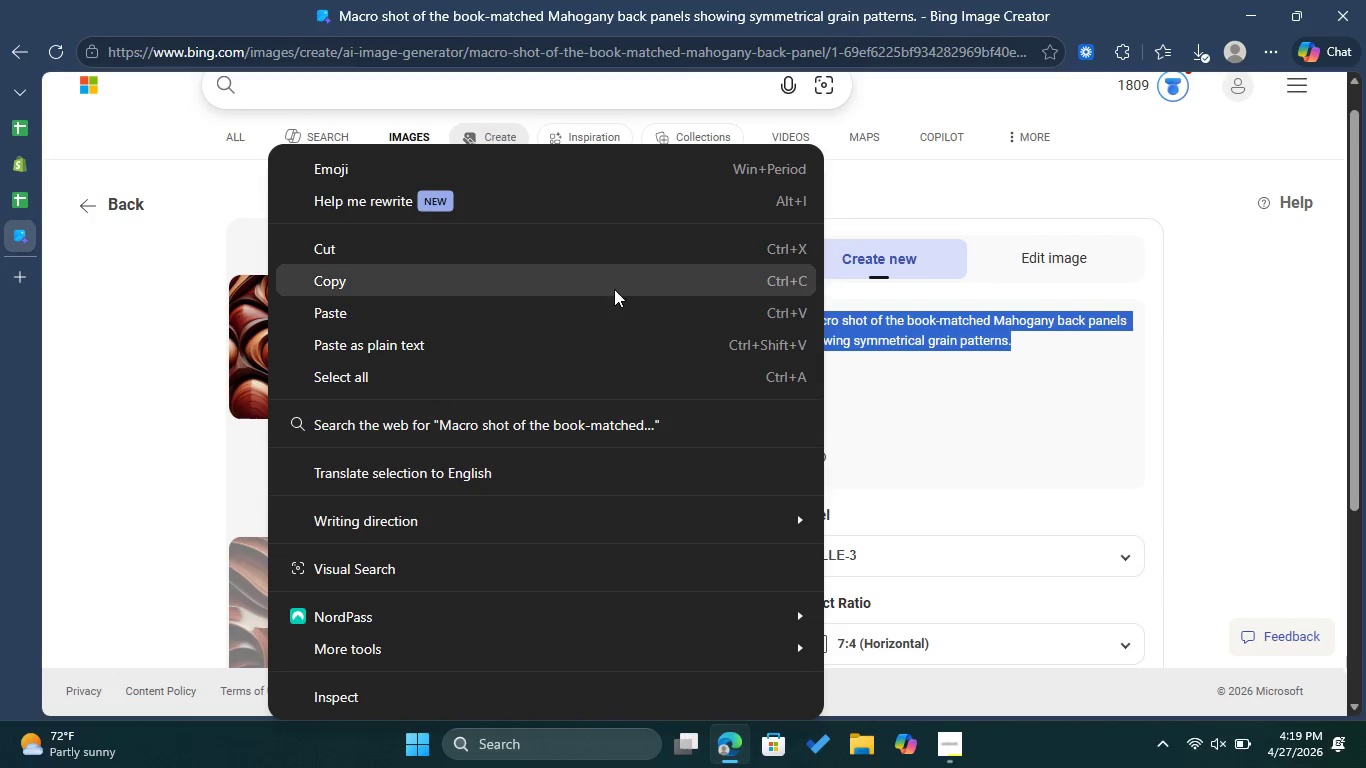 
left_click([614, 289])
 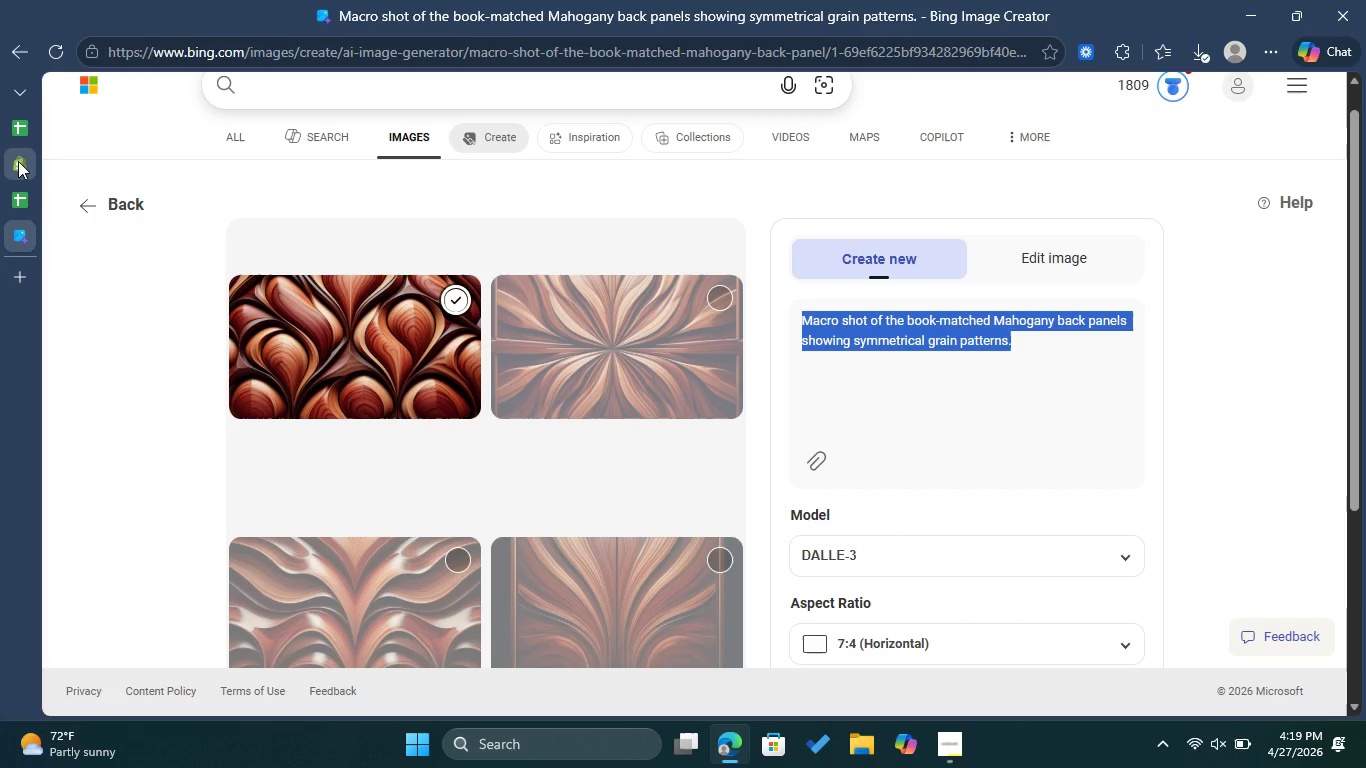 
left_click([18, 161])
 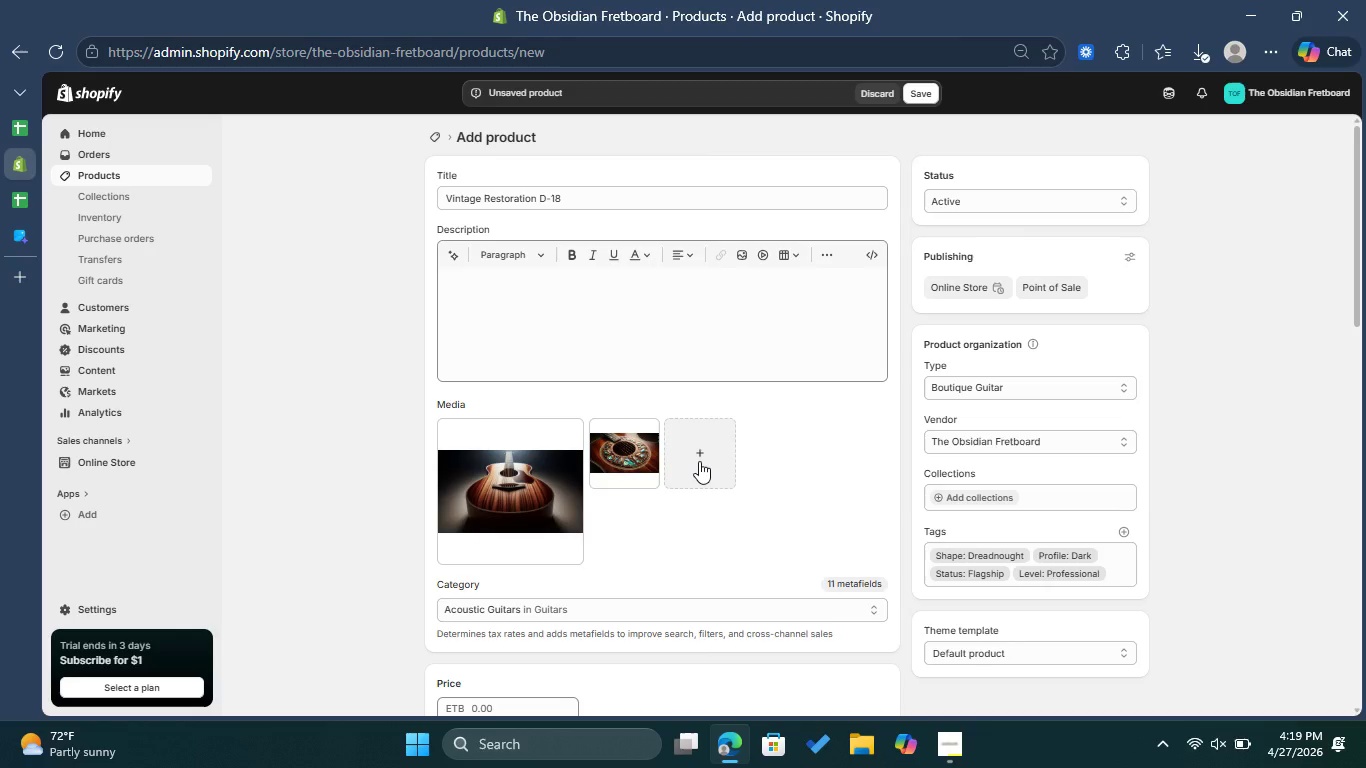 
left_click([698, 461])
 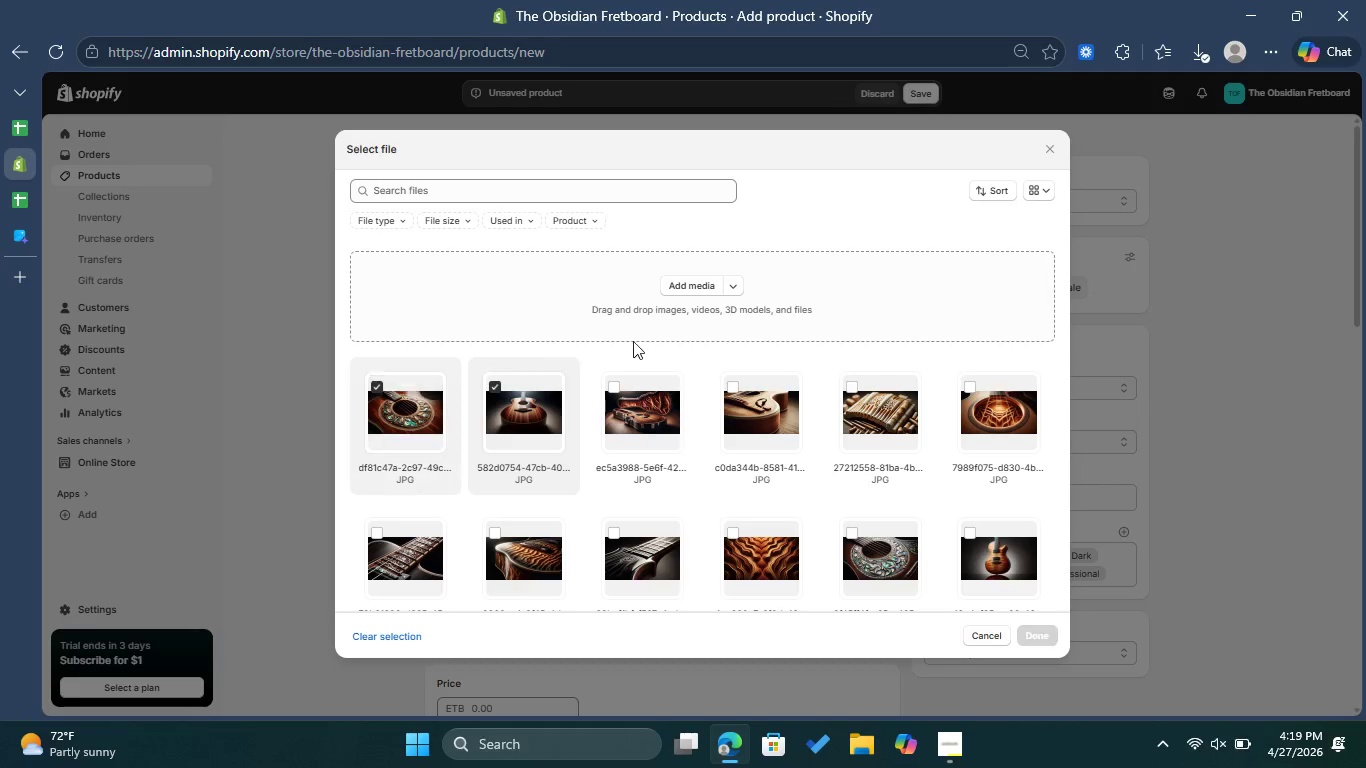 
left_click([701, 285])
 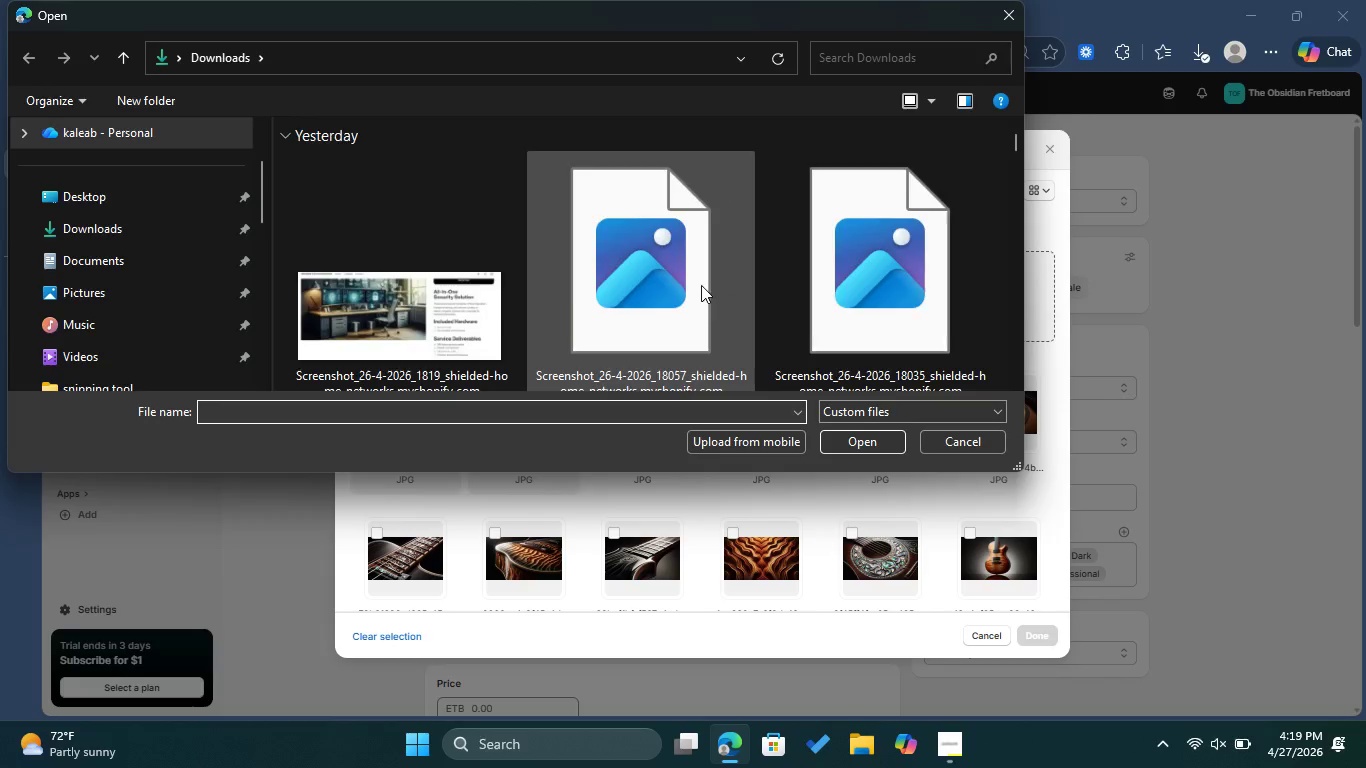 
left_click([387, 298])
 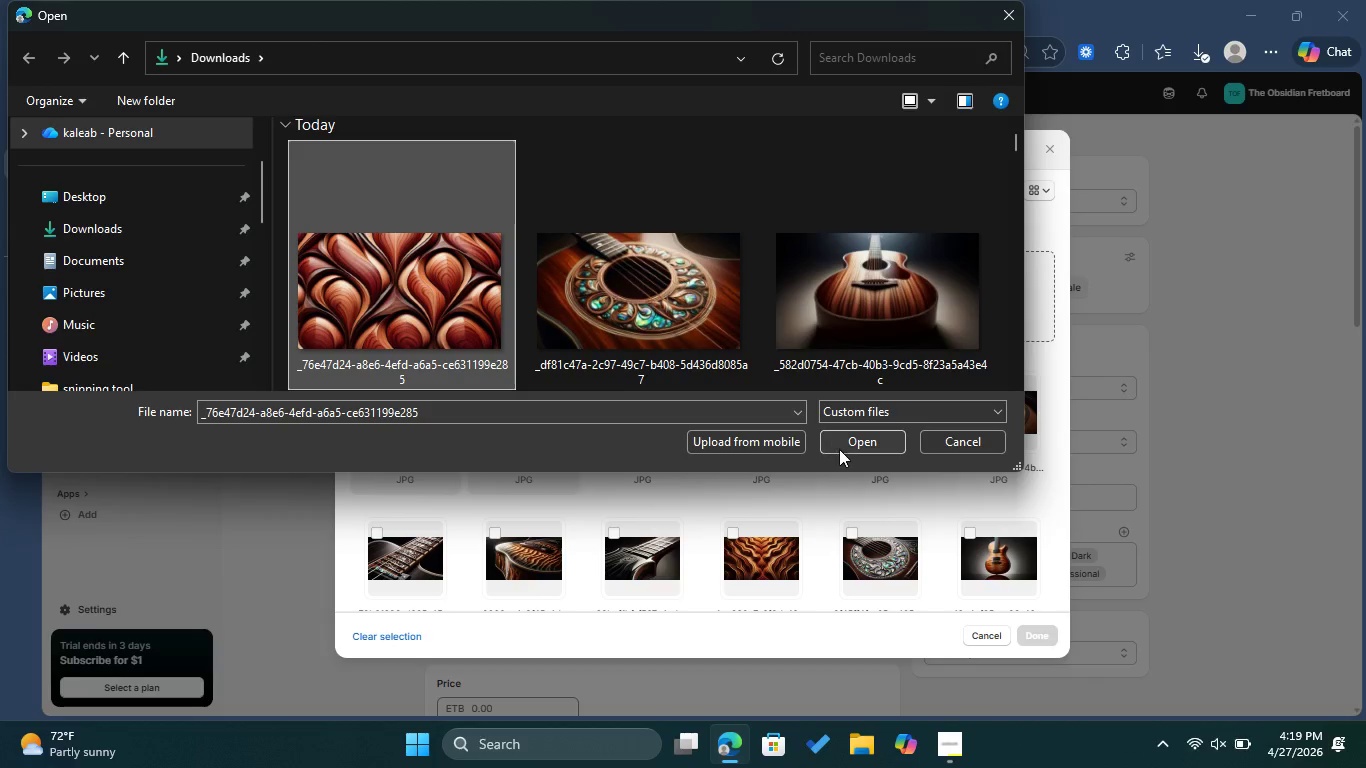 
left_click([840, 449])
 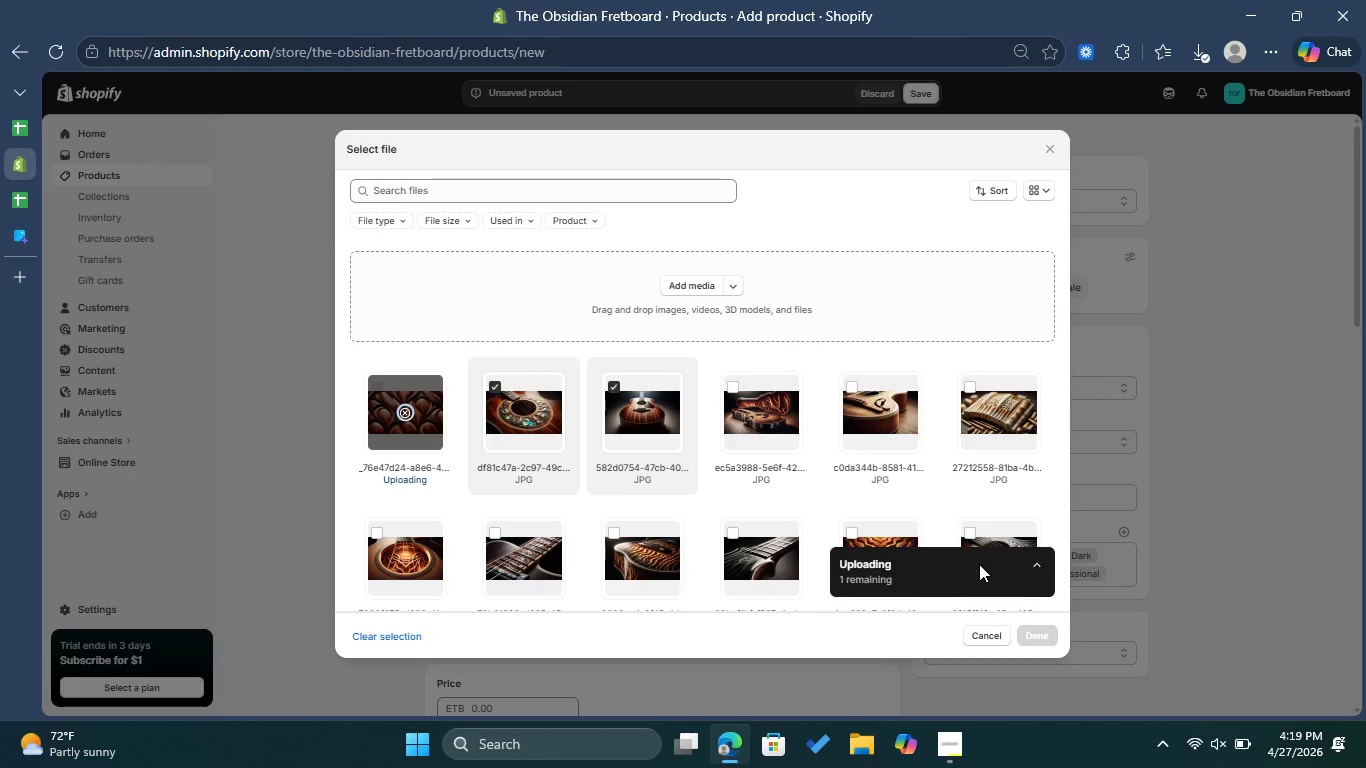 
wait(13.77)
 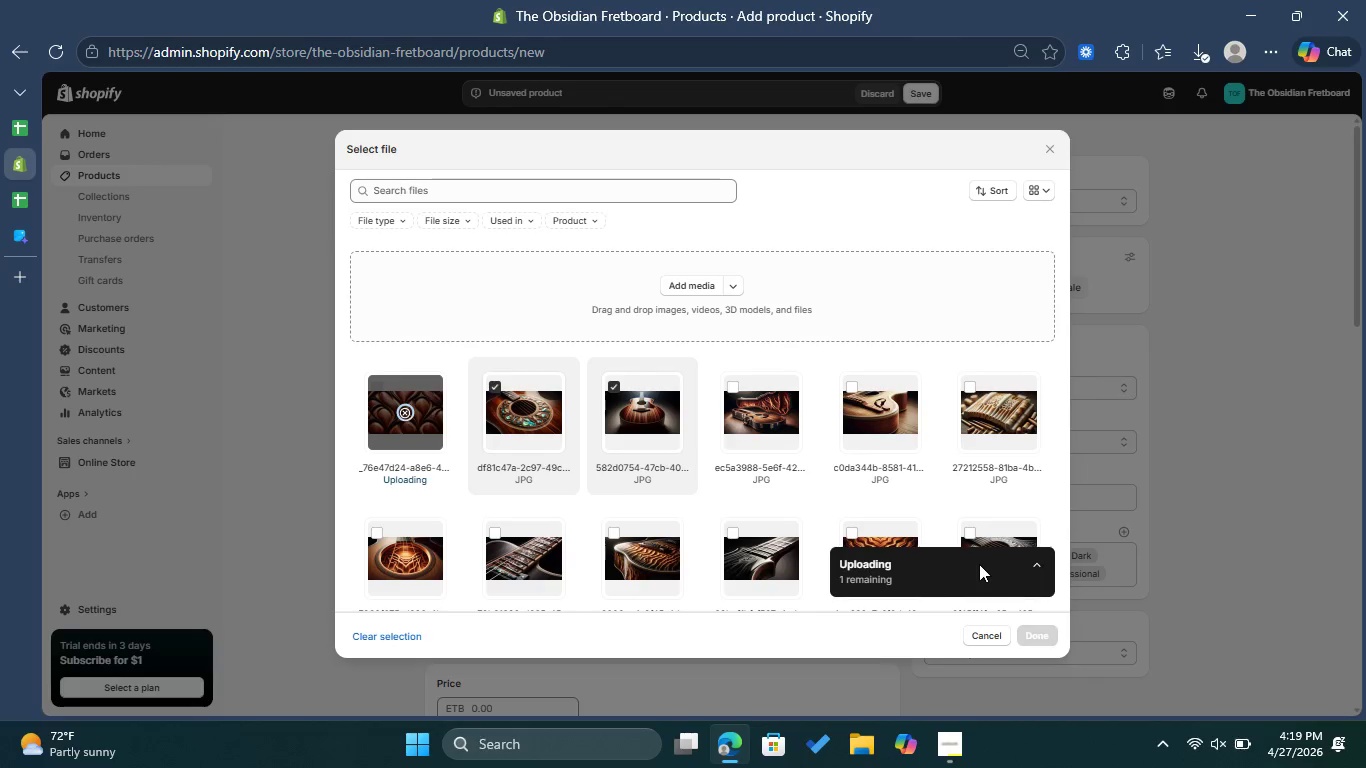 
left_click([1032, 626])
 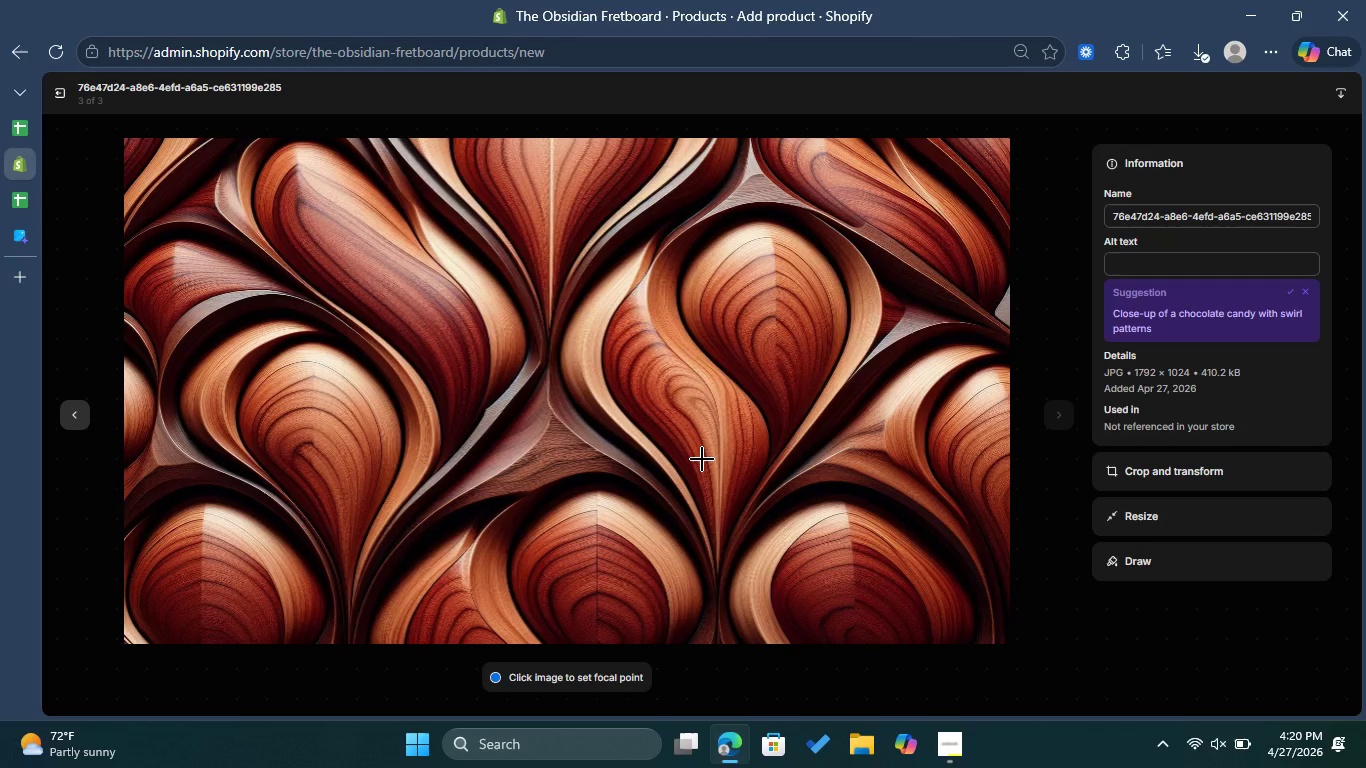 
wait(18.72)
 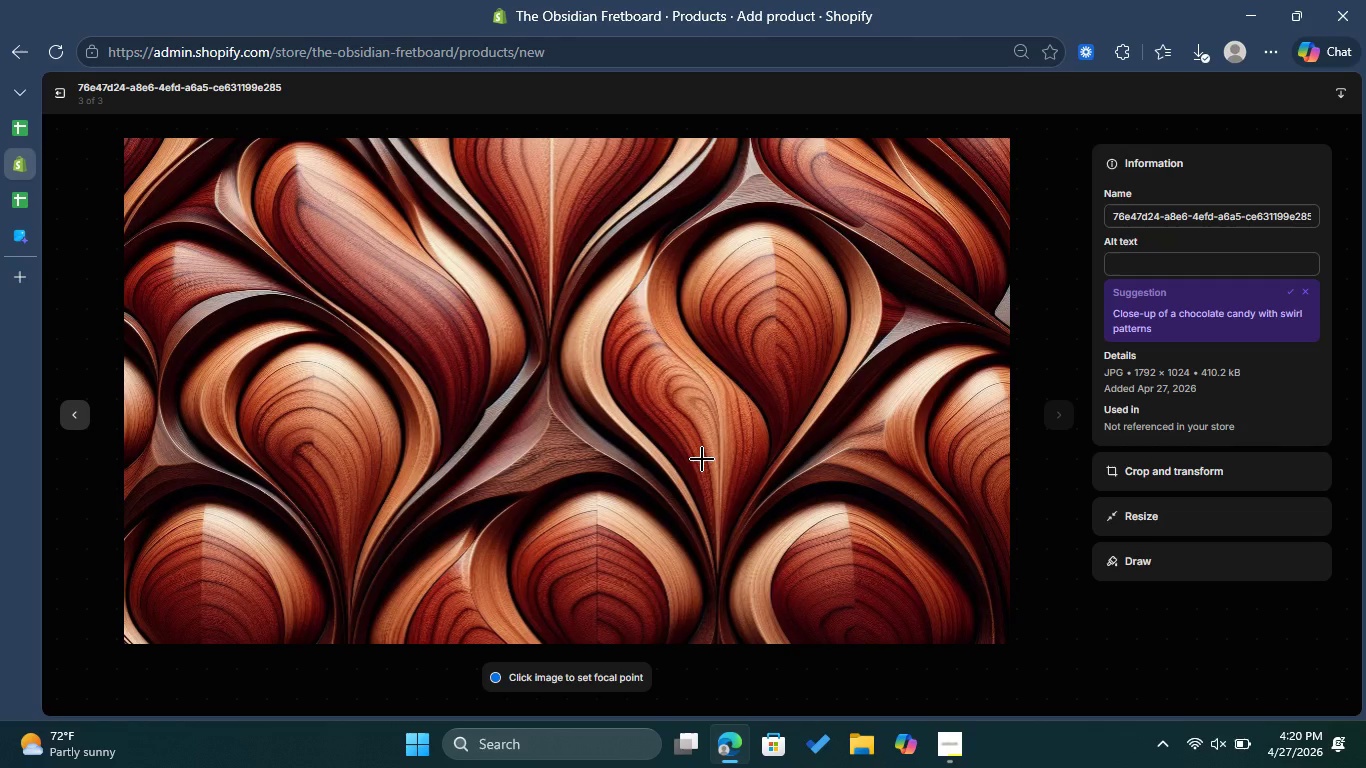 
left_click([1208, 252])
 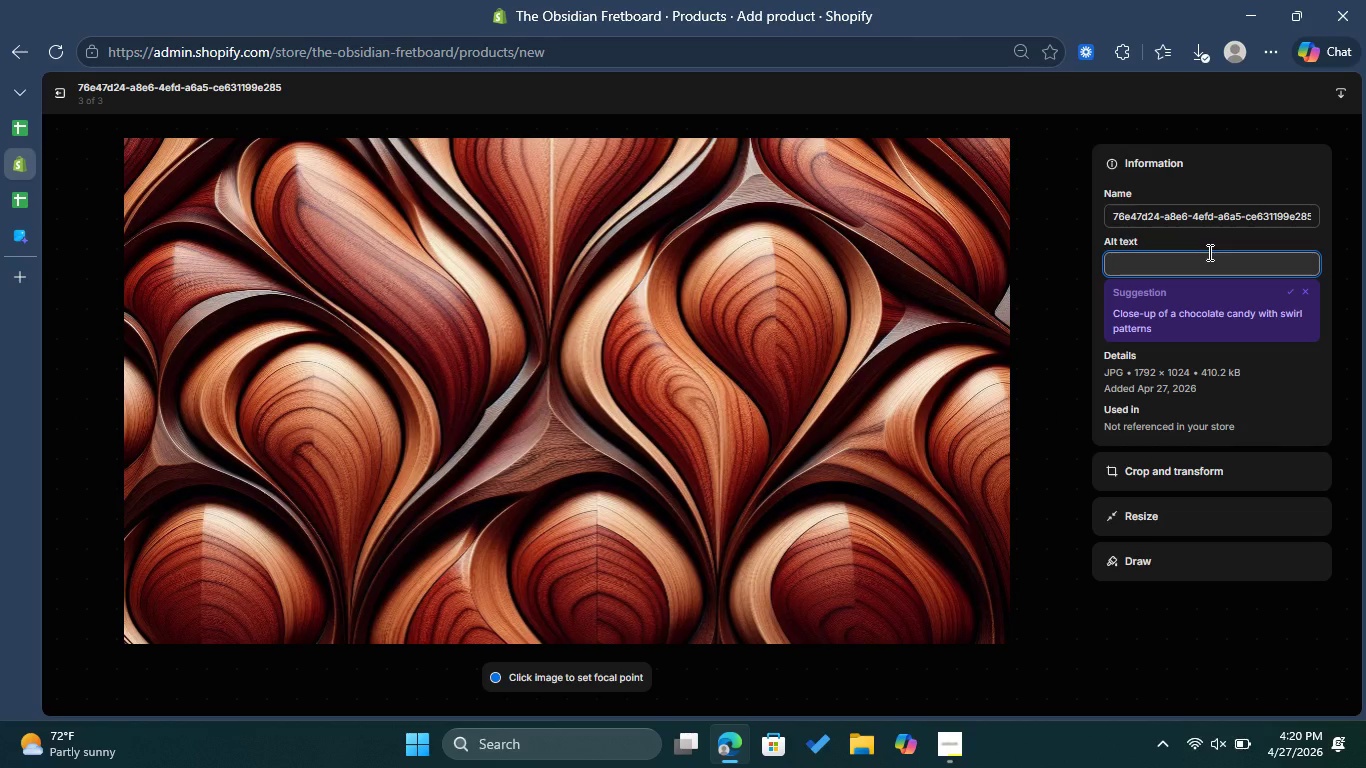 
key(Control+V)
 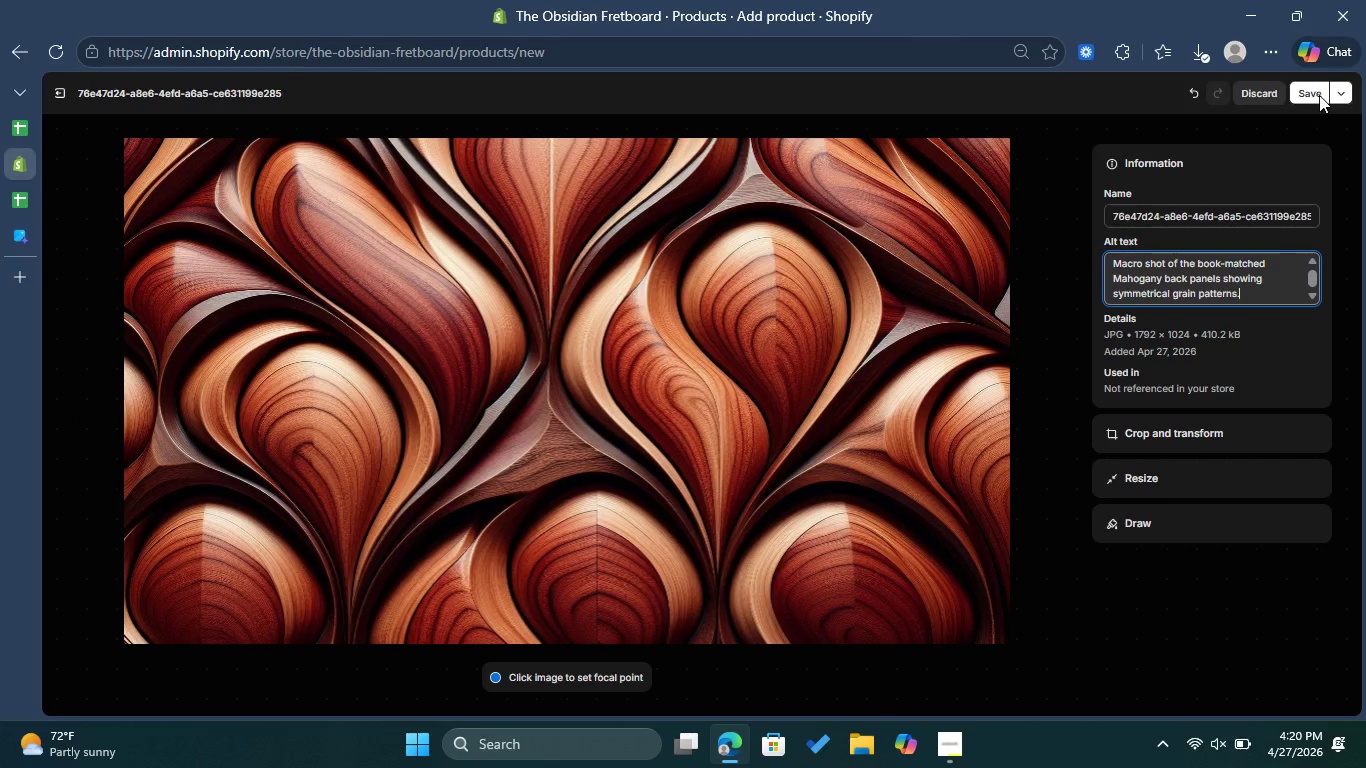 
left_click([1313, 89])
 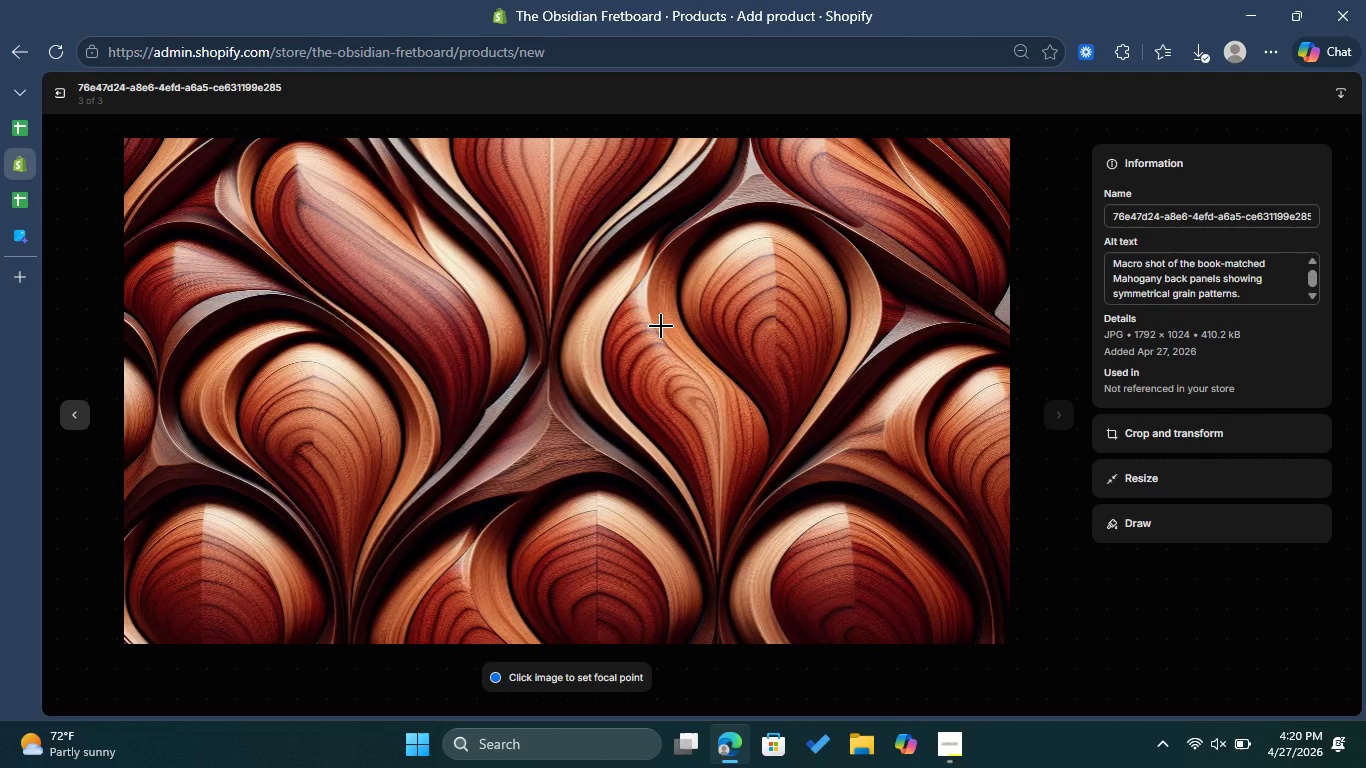 
wait(8.56)
 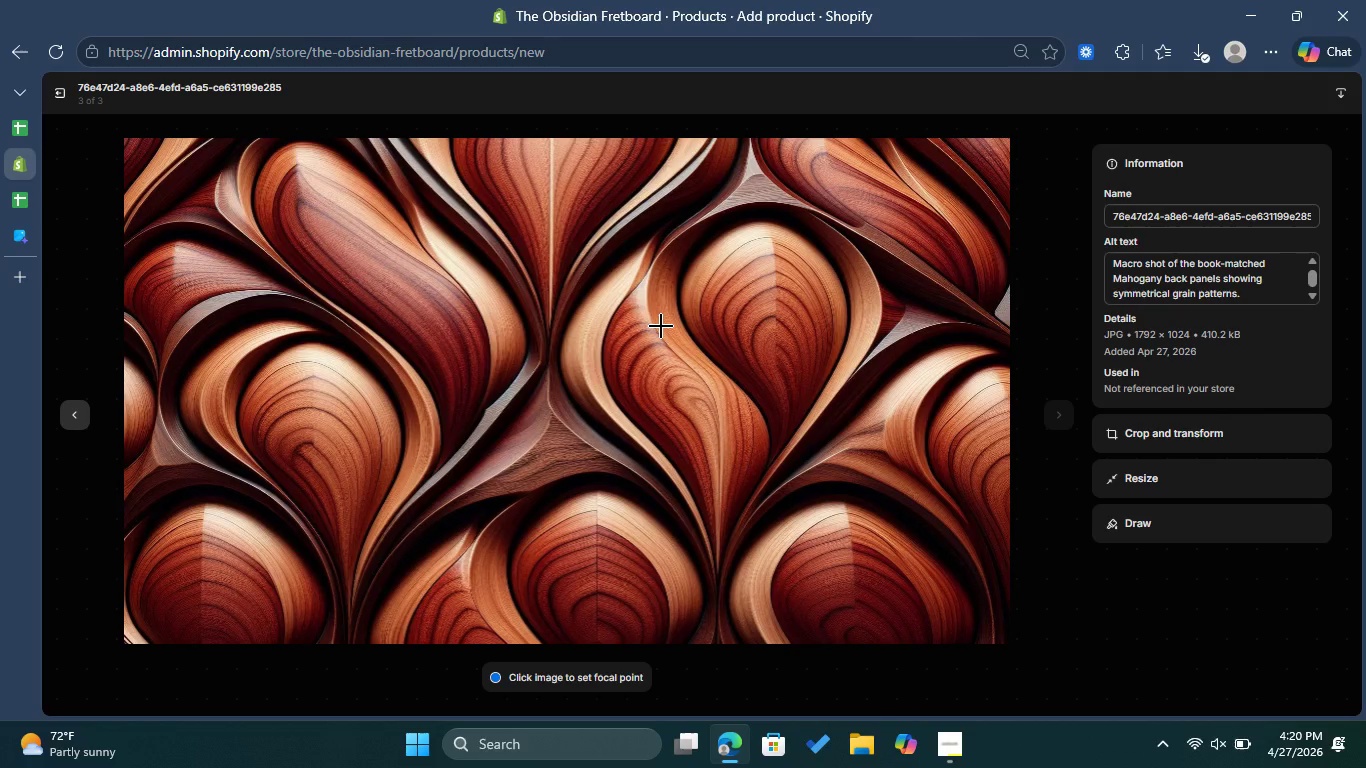 
left_click([63, 91])
 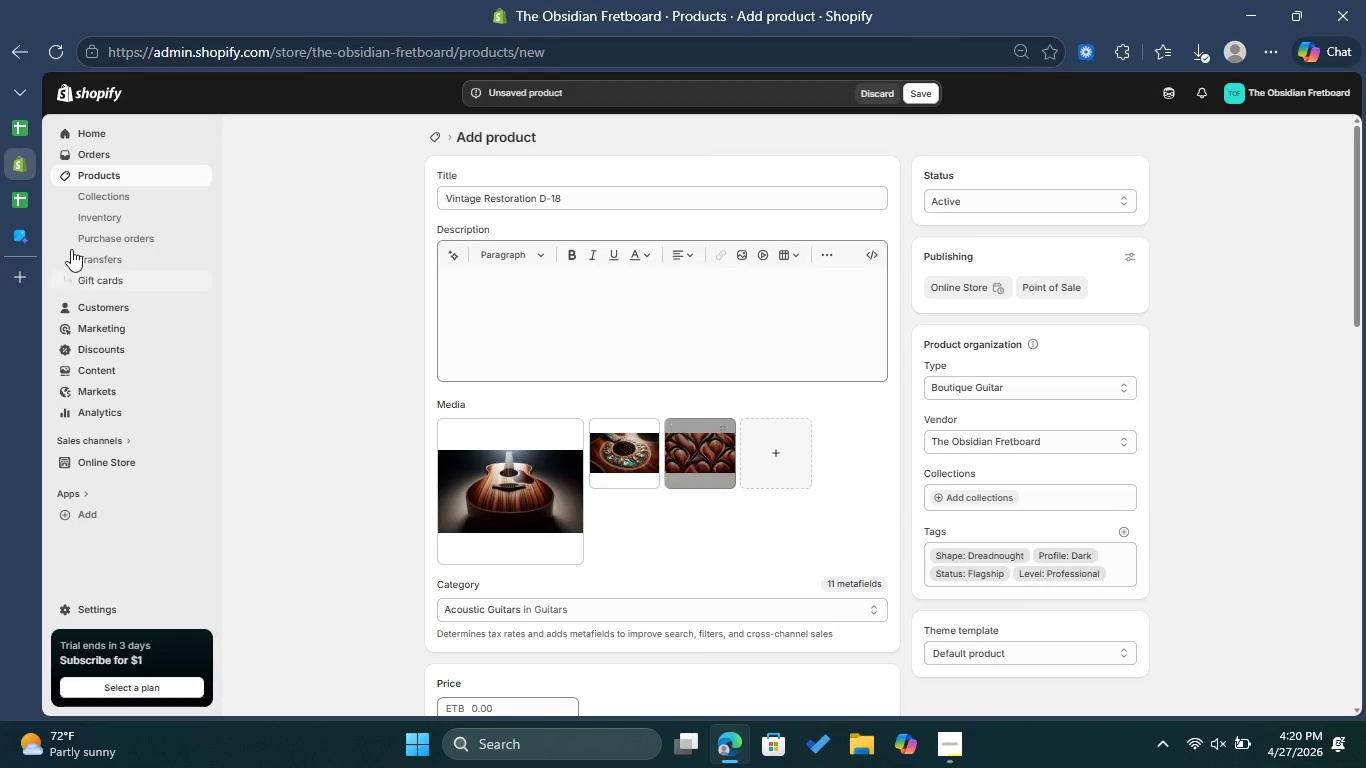 
left_click([24, 215])
 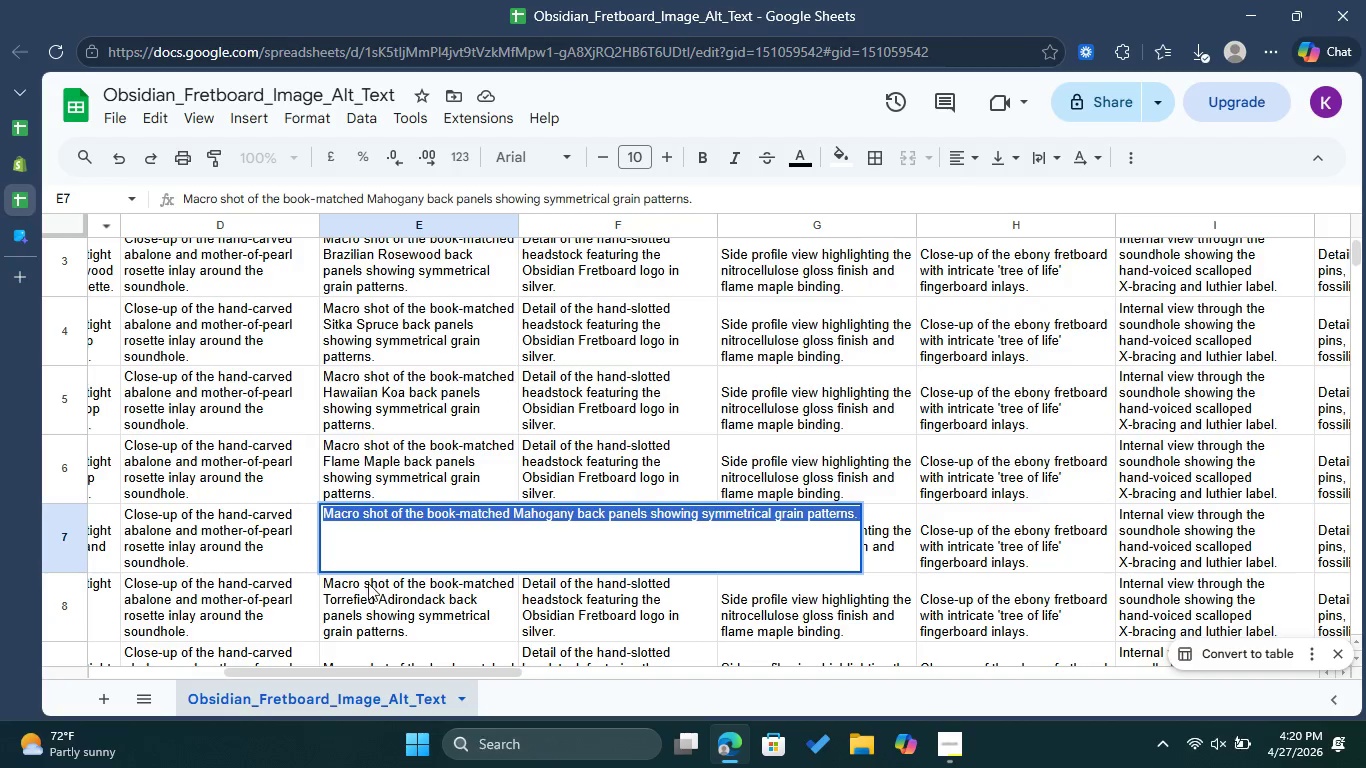 
left_click([375, 592])
 